 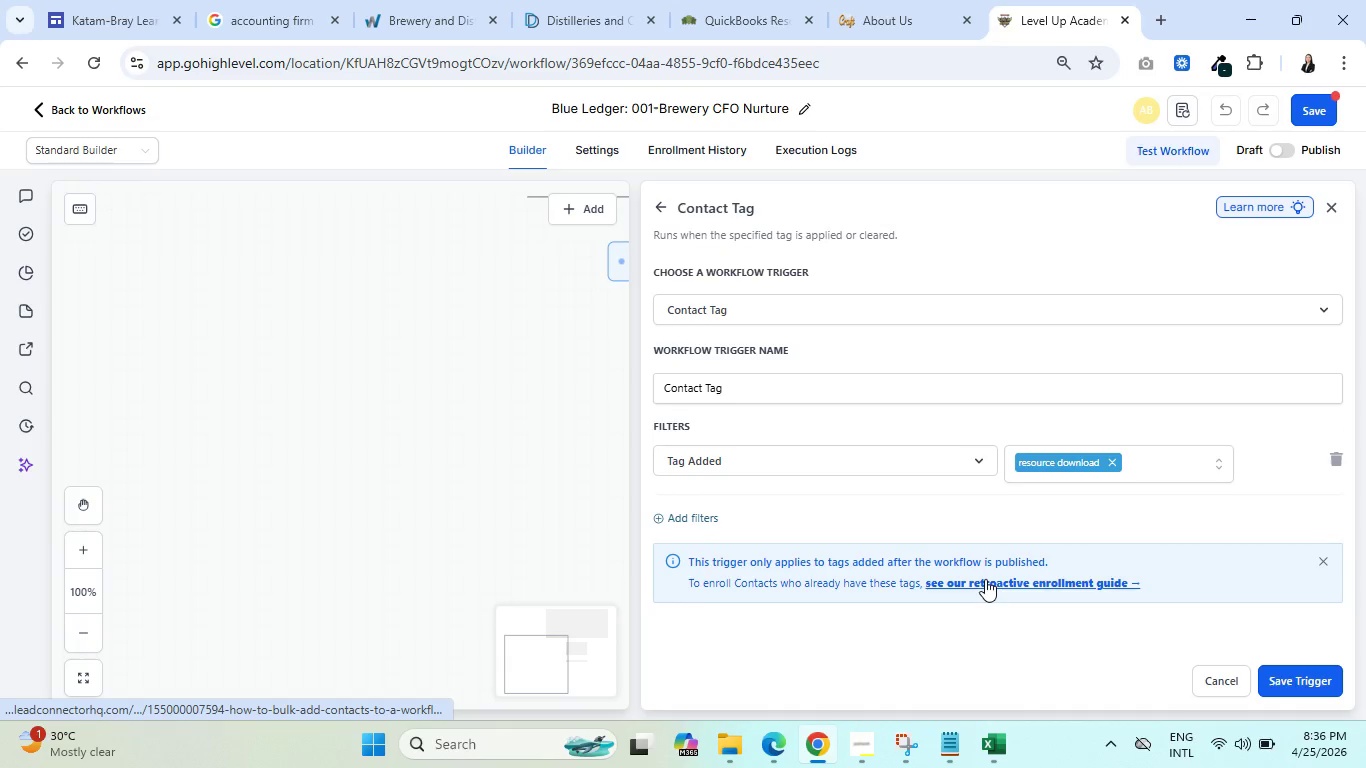 
left_click([786, 394])
 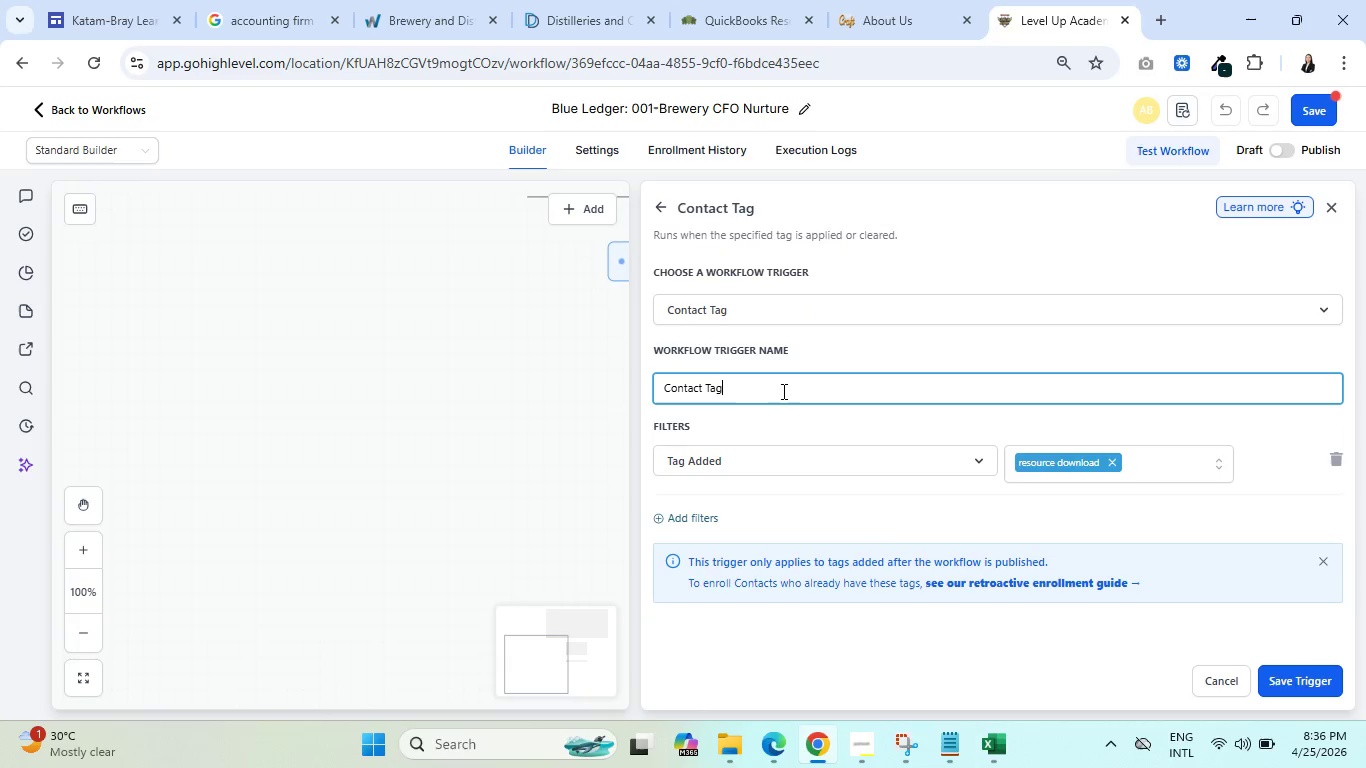 
type( - Resource Dowb)
key(Backspace)
type(nload)
 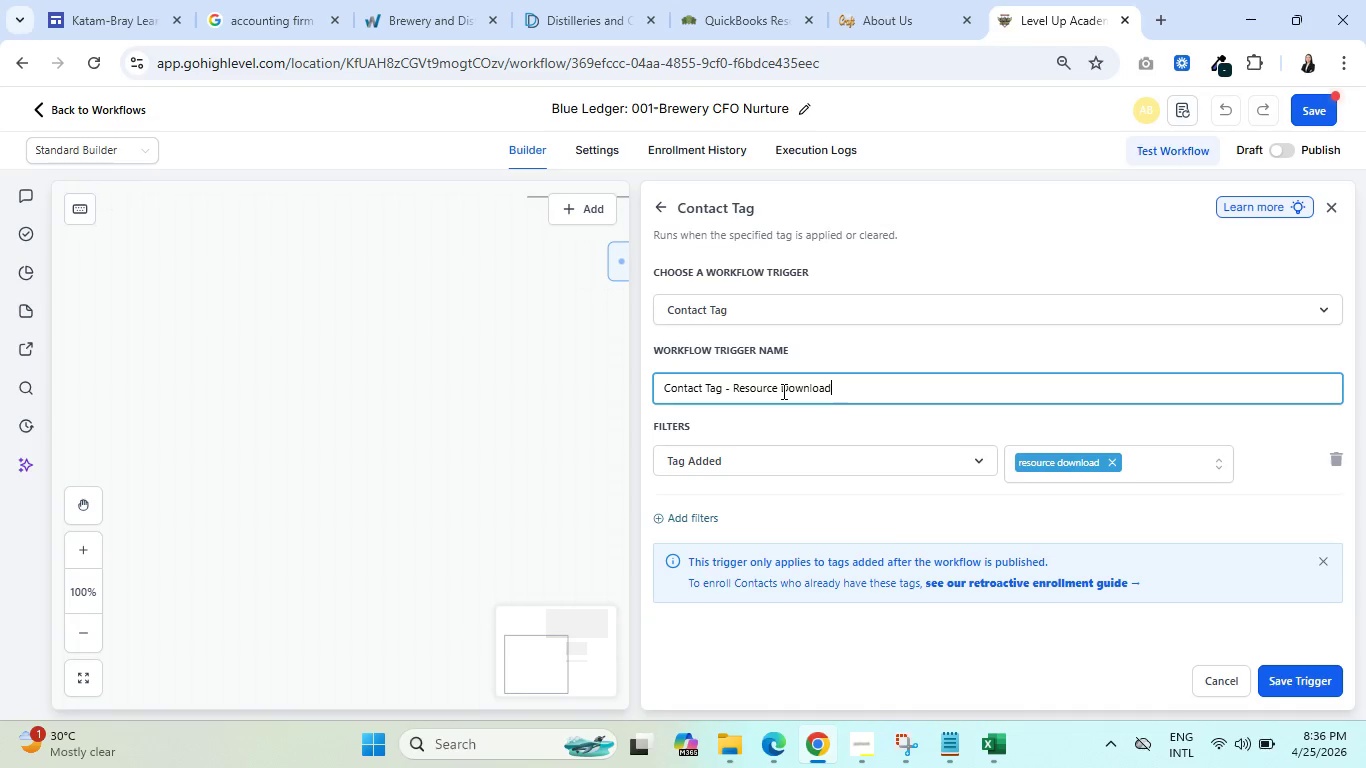 
left_click([876, 348])
 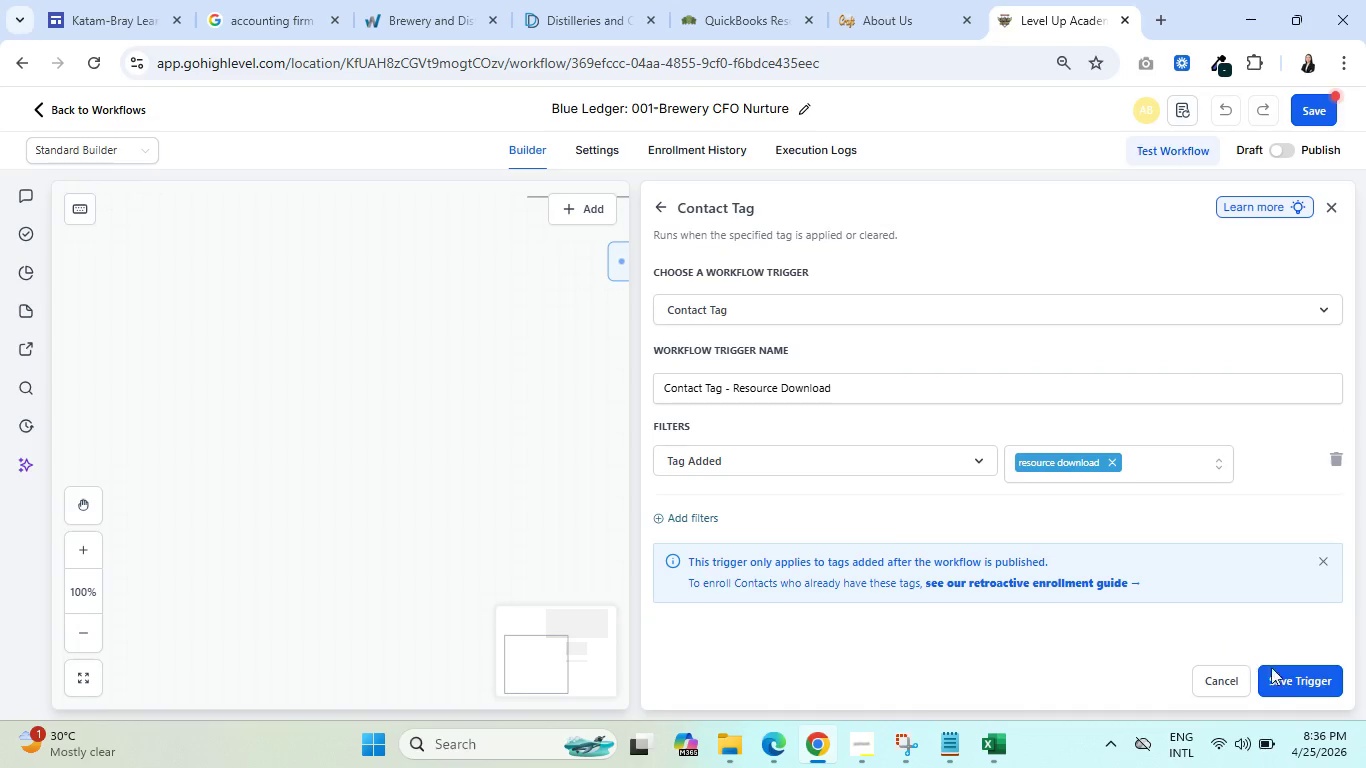 
left_click([1319, 676])
 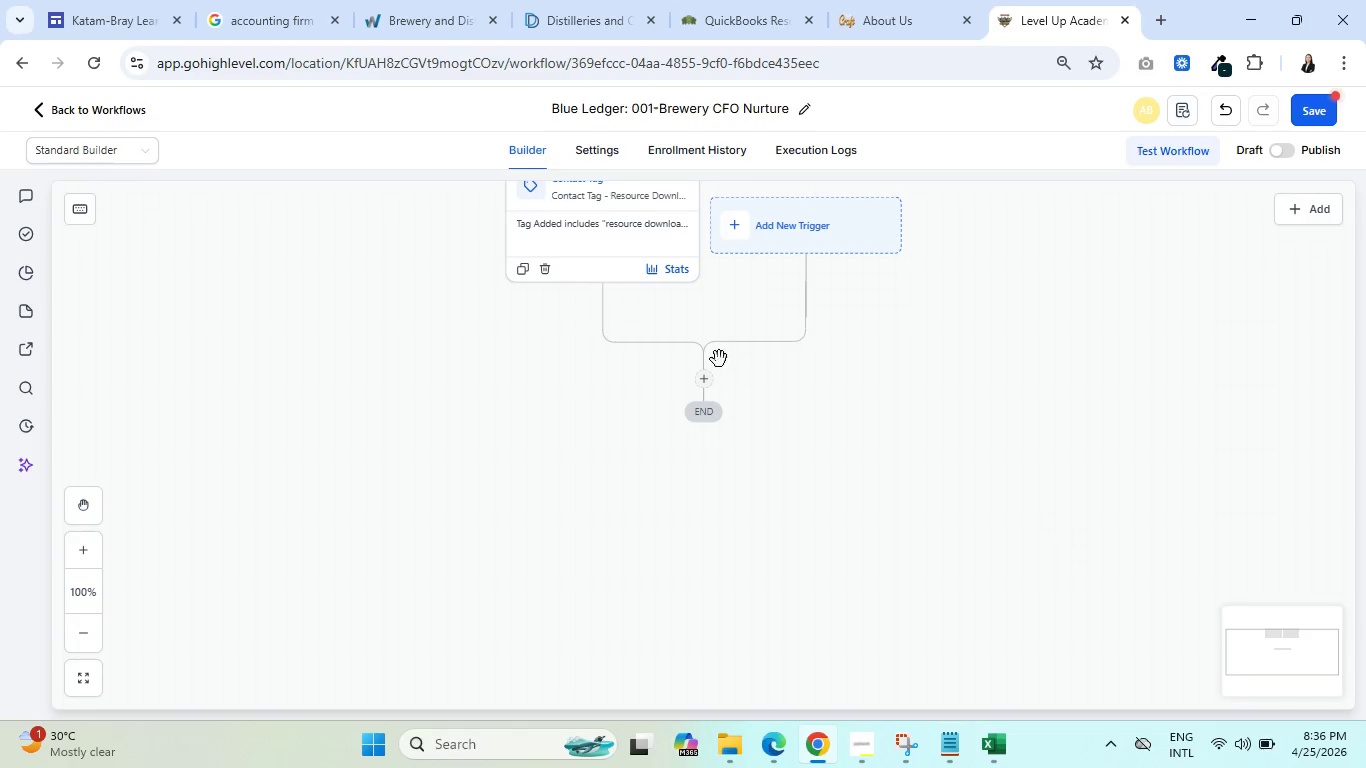 
left_click([703, 377])
 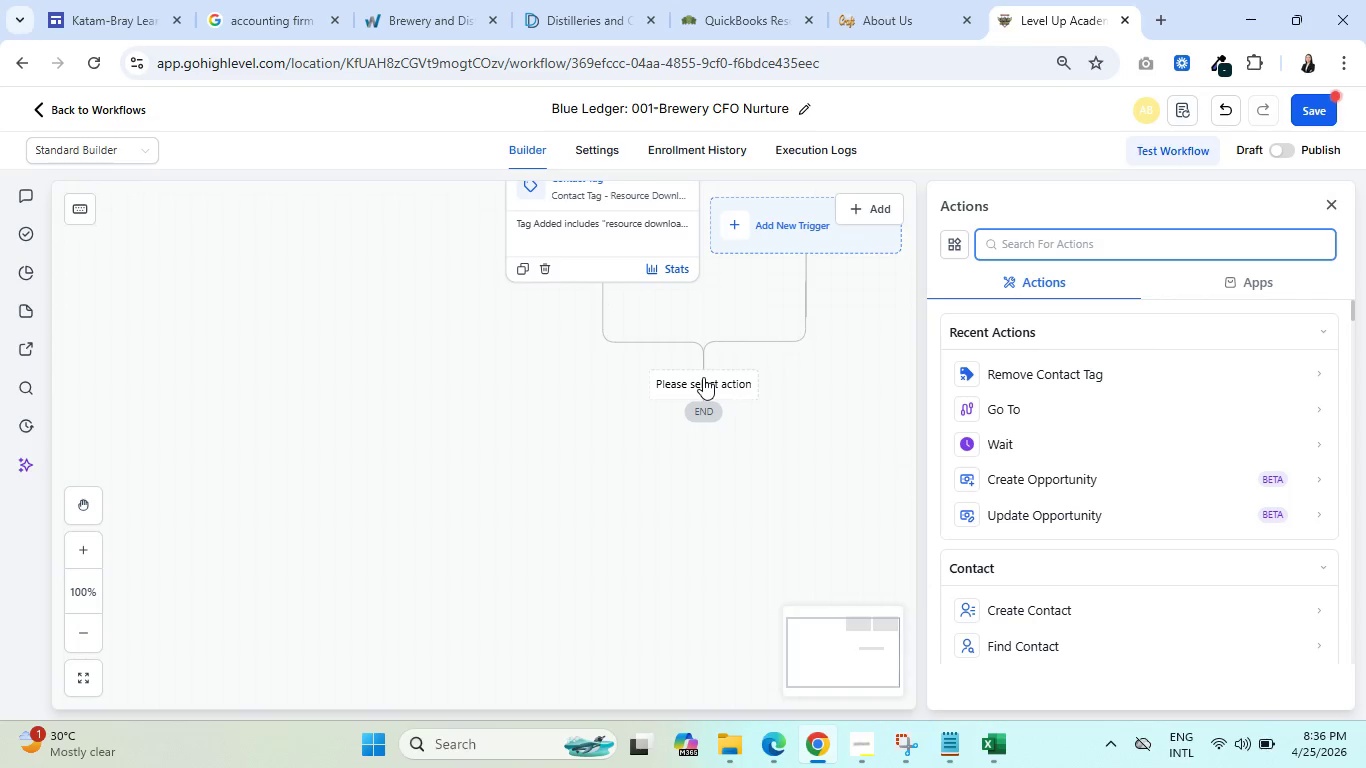 
wait(16.83)
 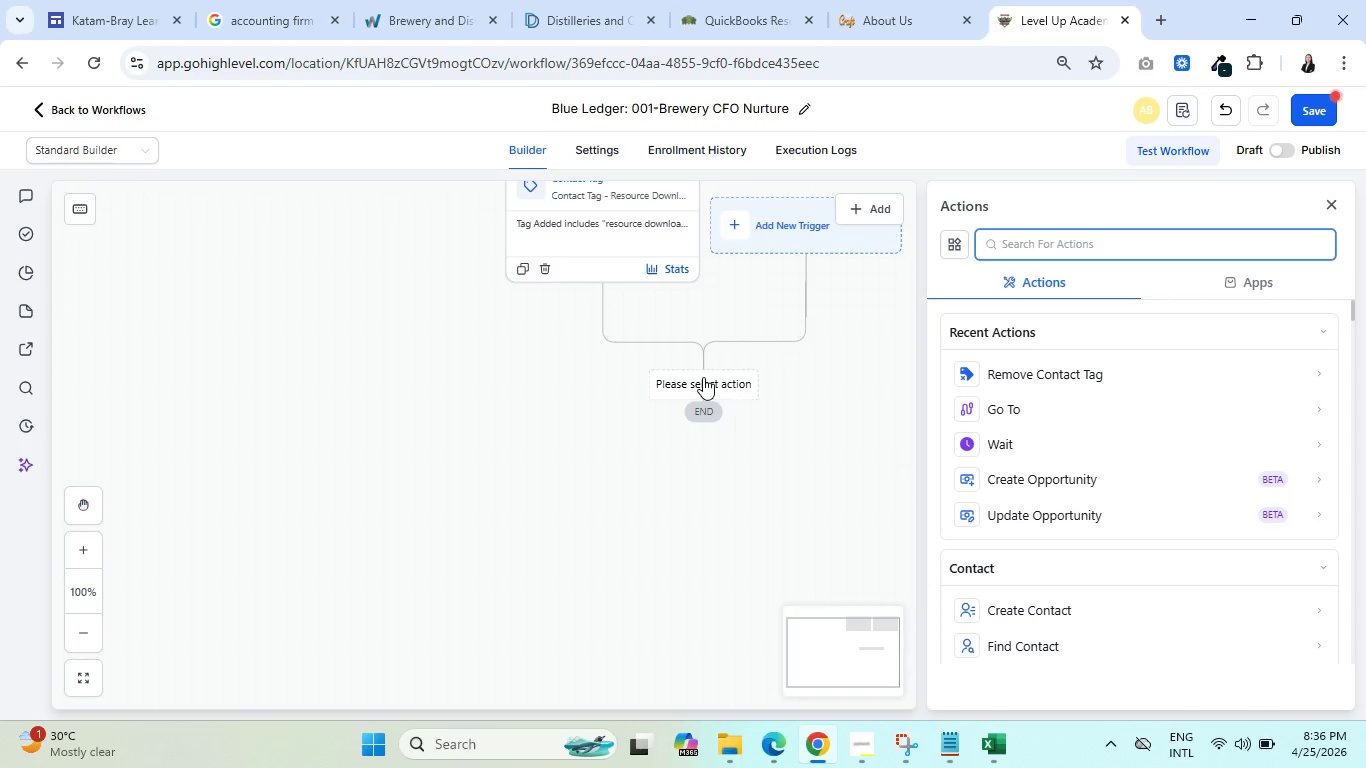 
type(find)
 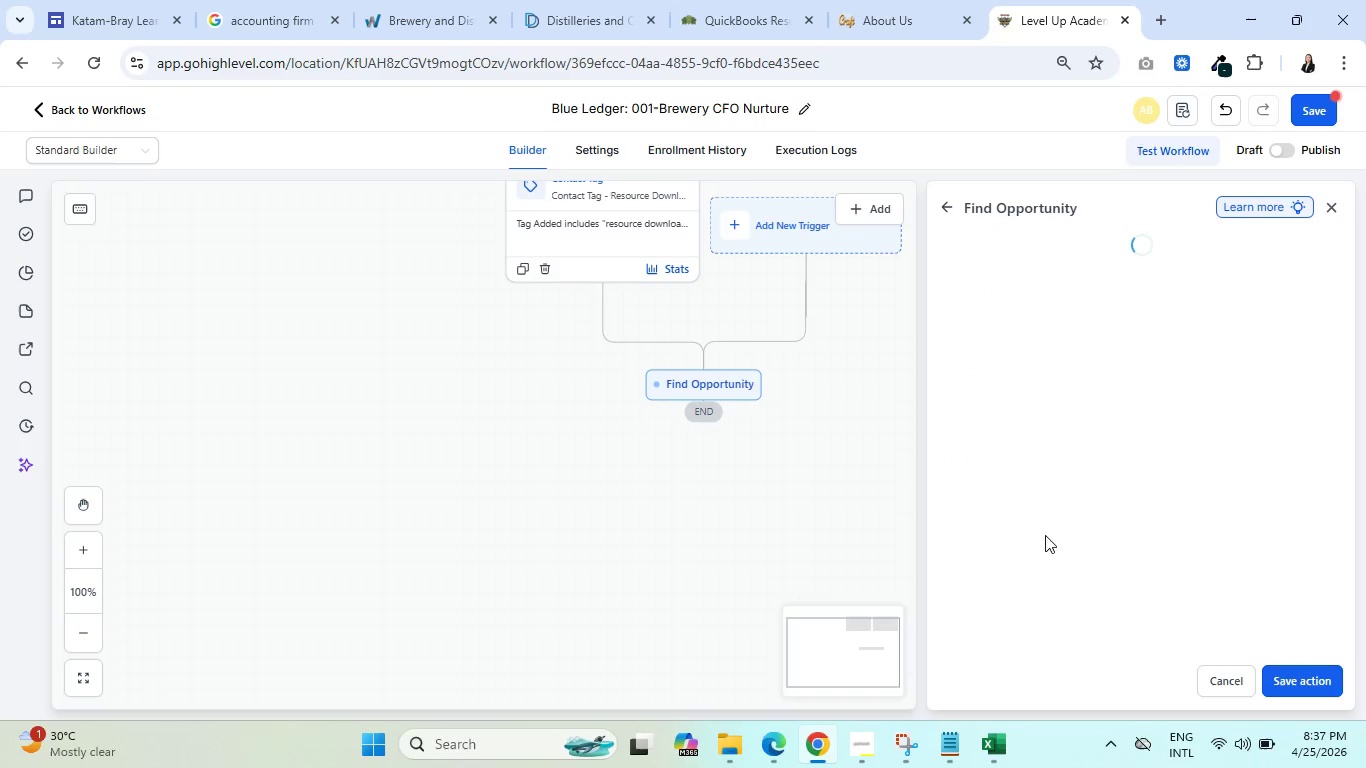 
left_click([984, 424])
 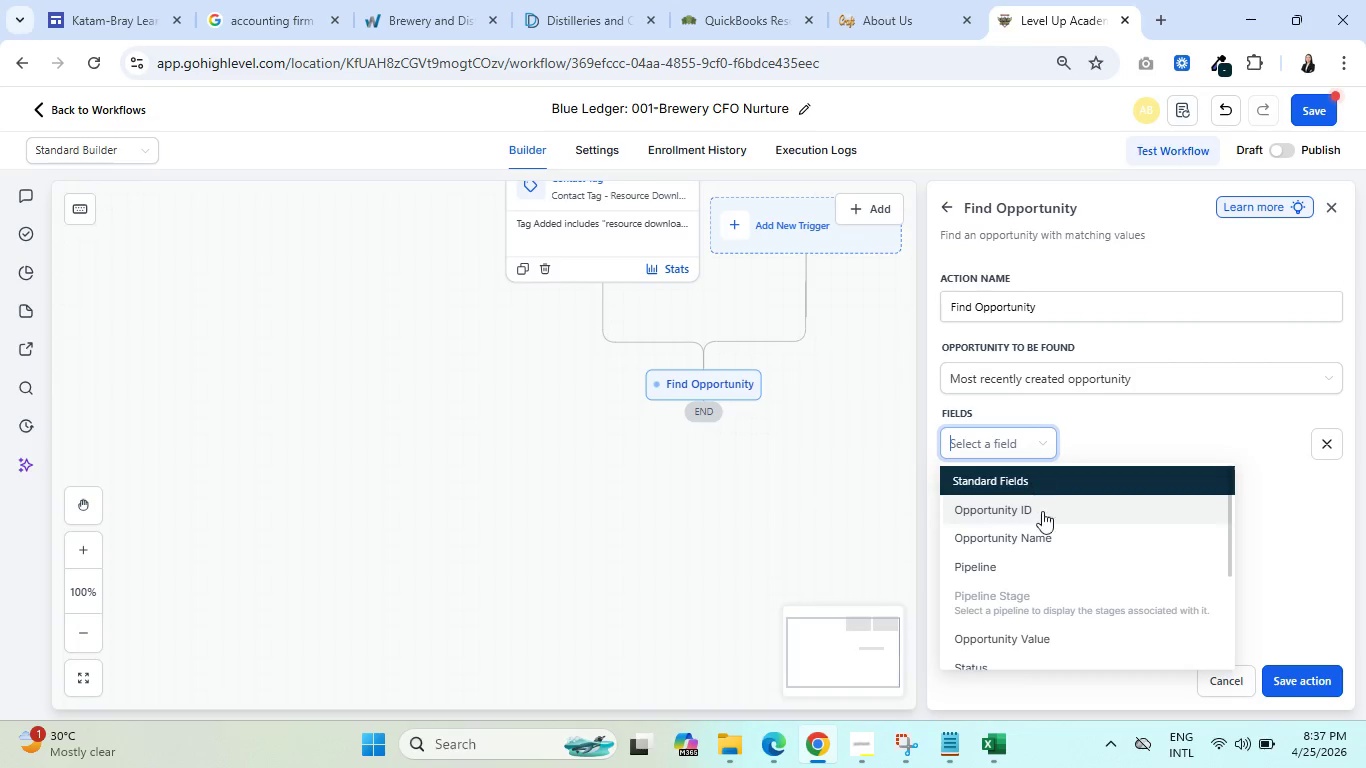 
left_click([1033, 570])
 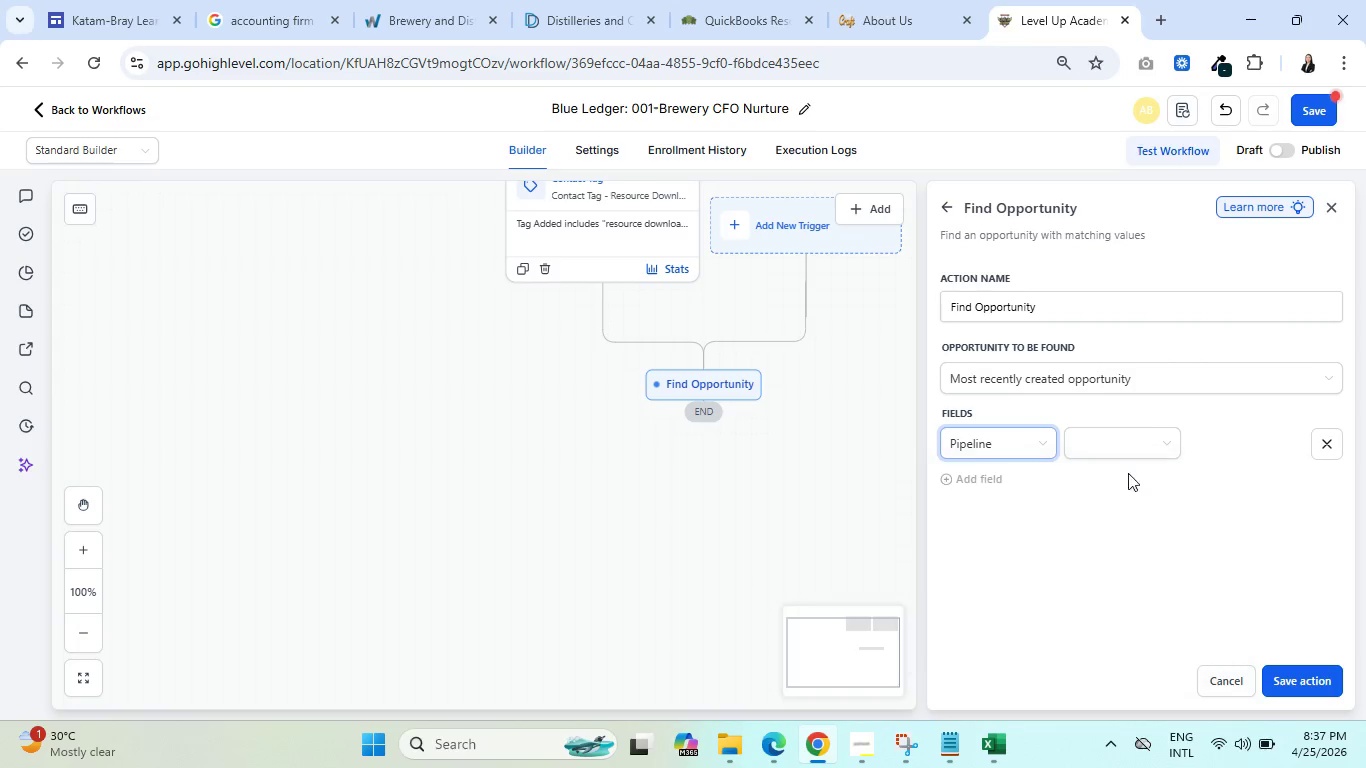 
left_click([1155, 453])
 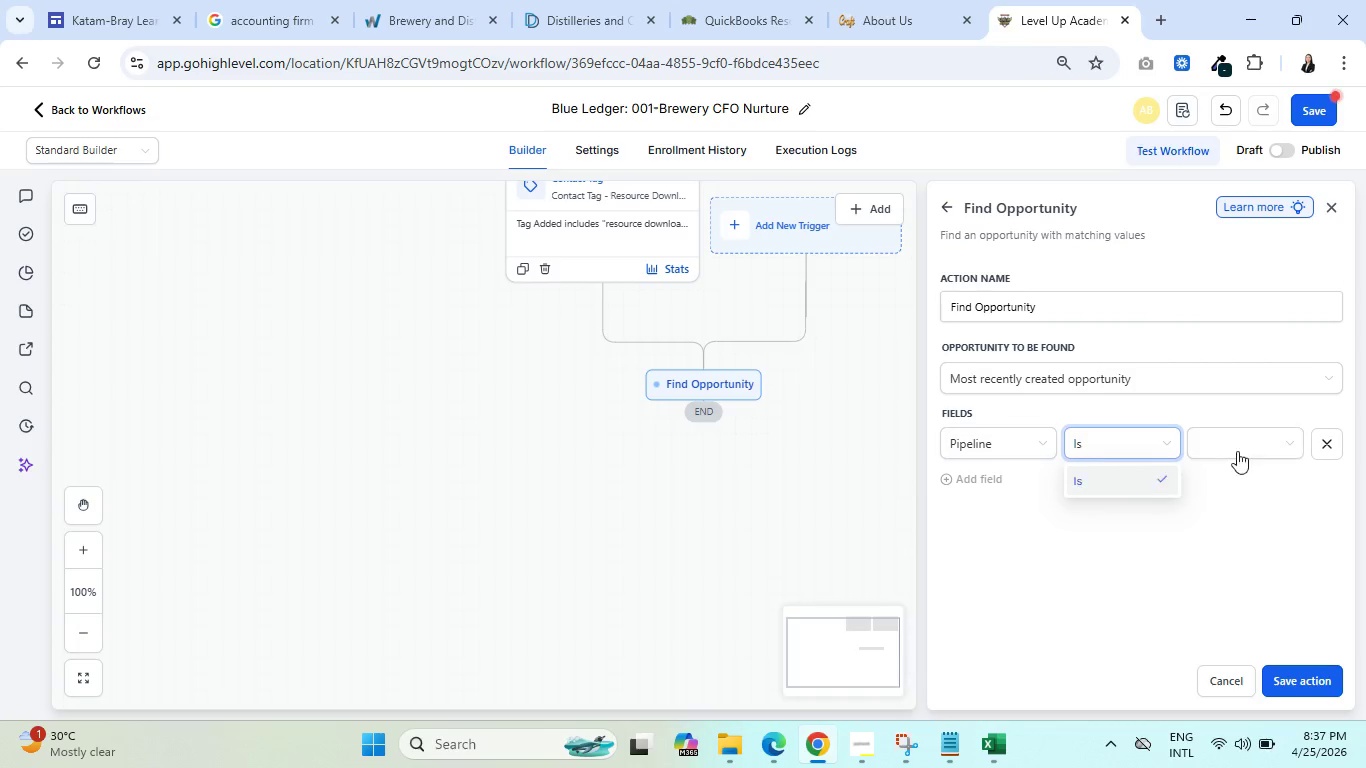 
double_click([1248, 432])
 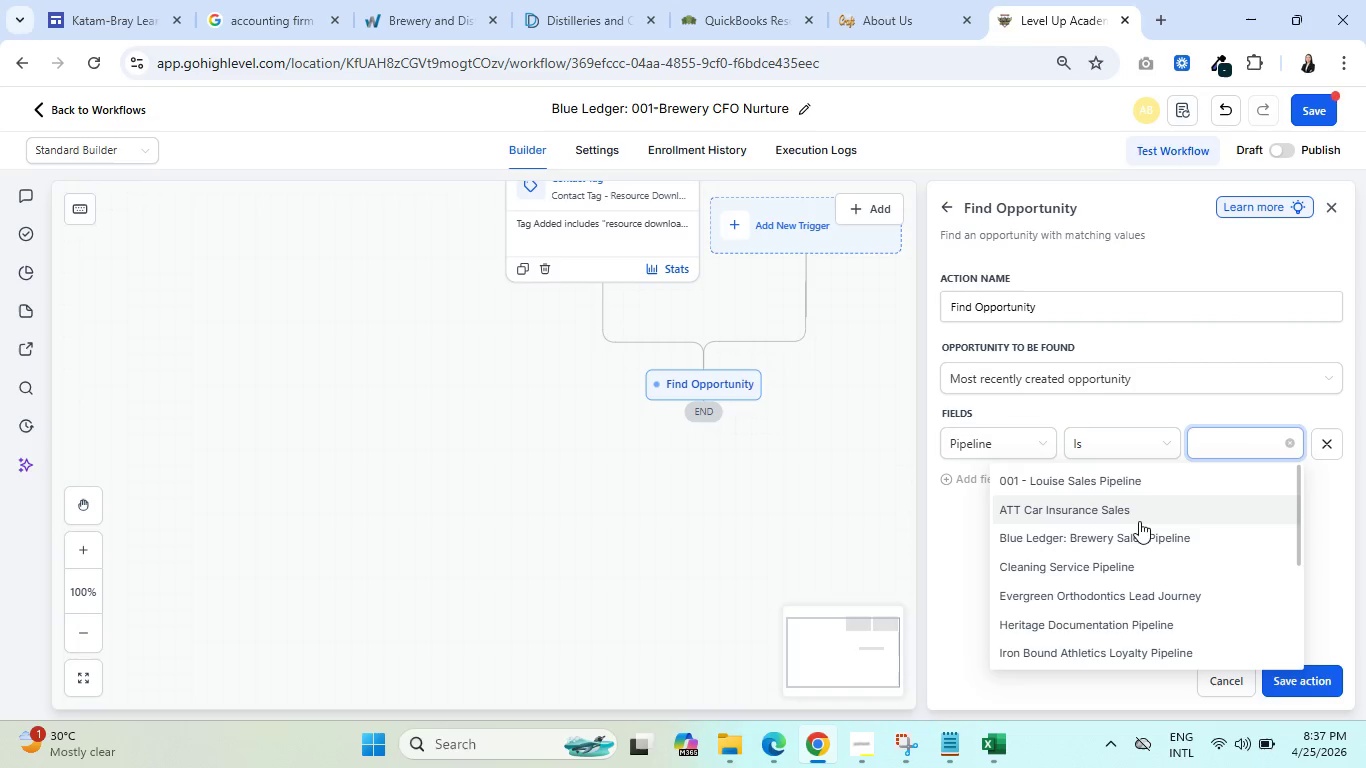 
left_click([1106, 540])
 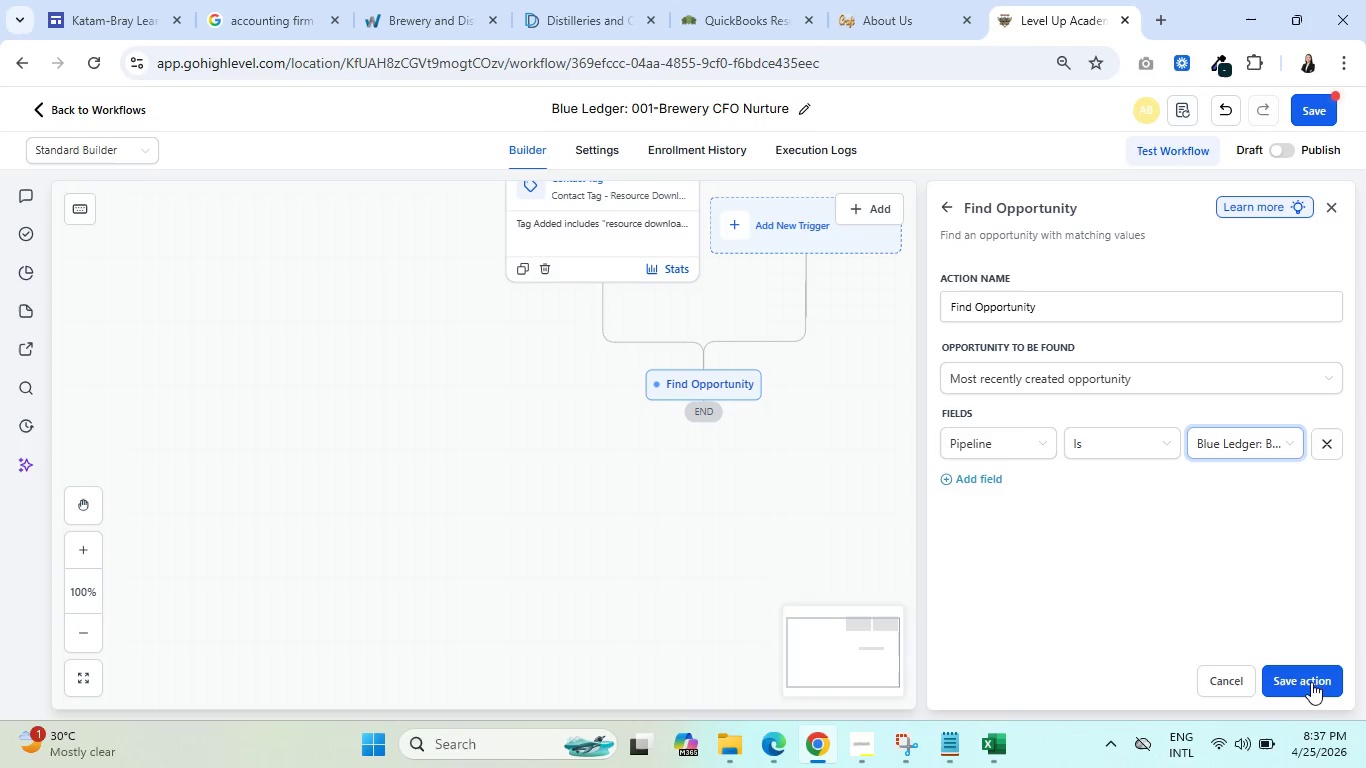 
left_click([1315, 685])
 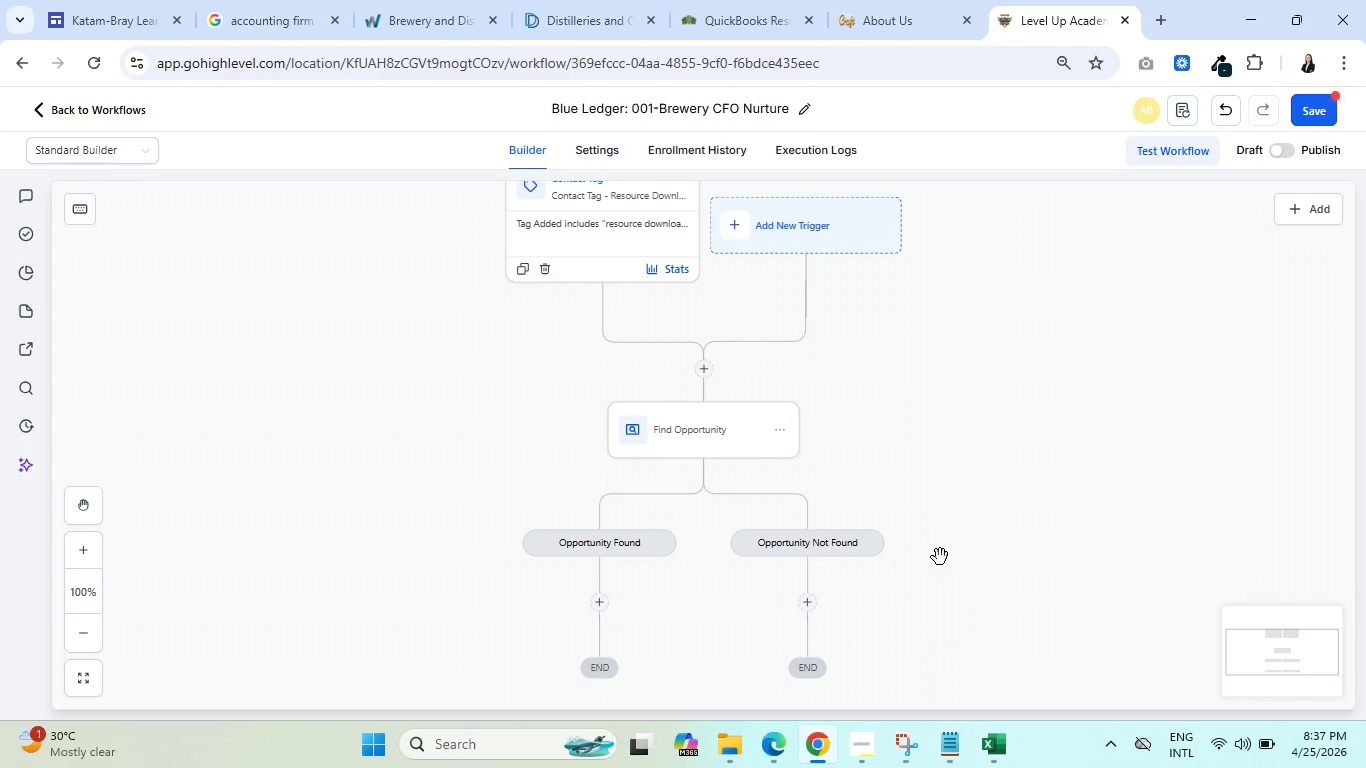 
scroll: coordinate [953, 534], scroll_direction: down, amount: 2.0
 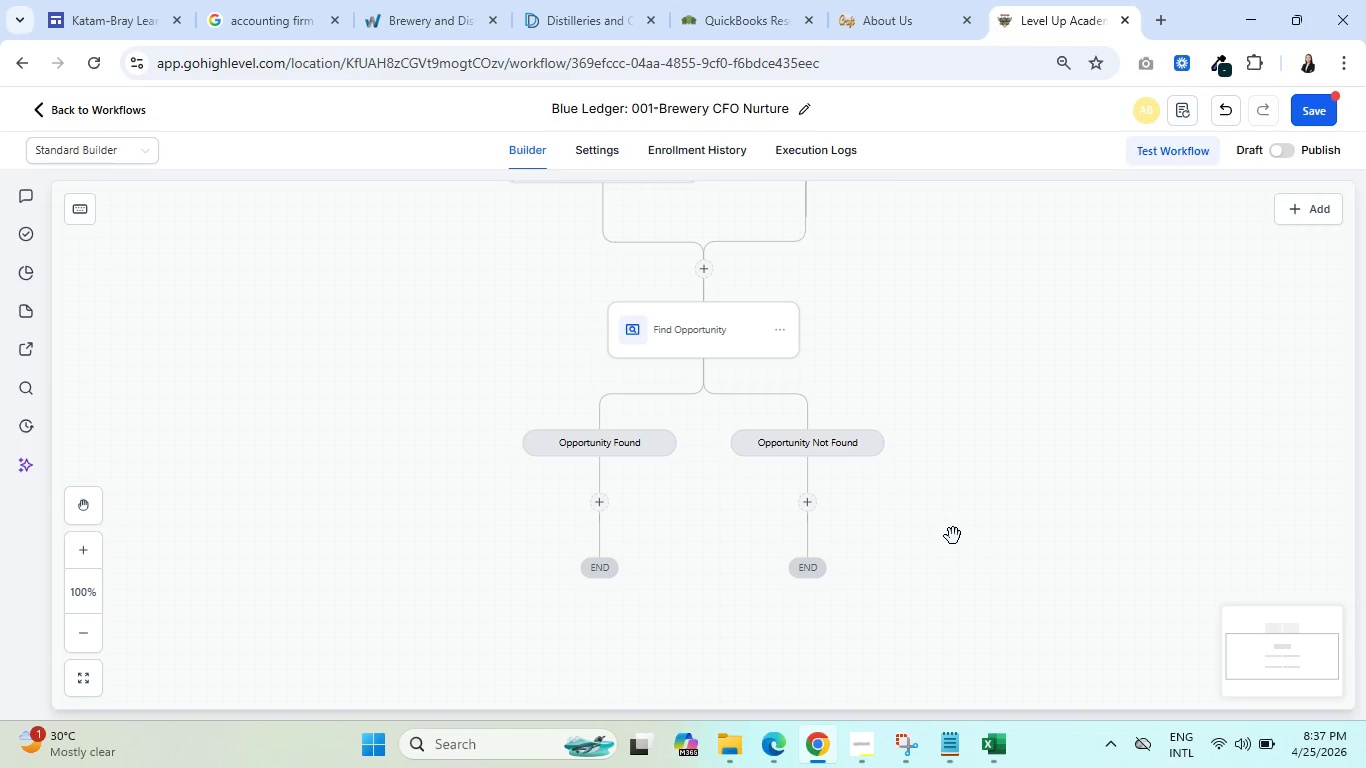 
wait(13.45)
 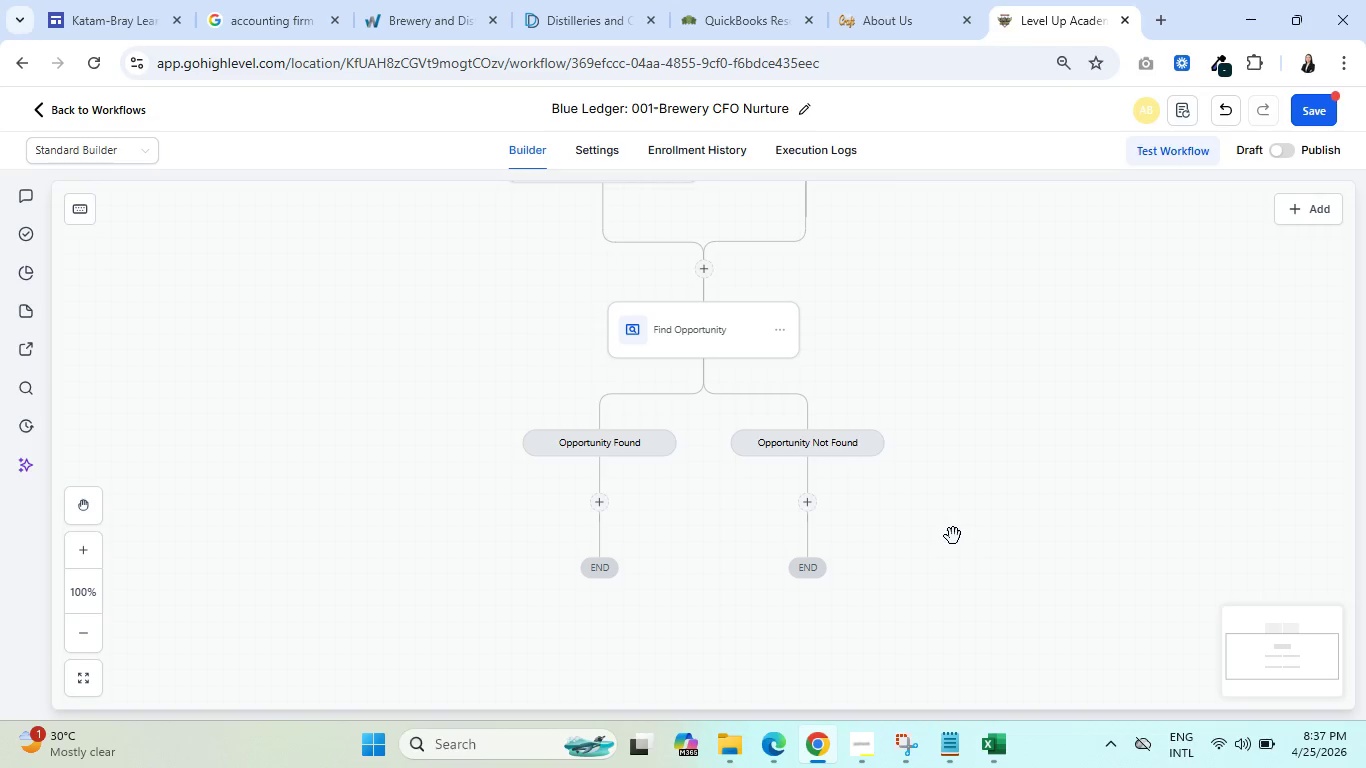 
scroll: coordinate [698, 515], scroll_direction: down, amount: 1.0
 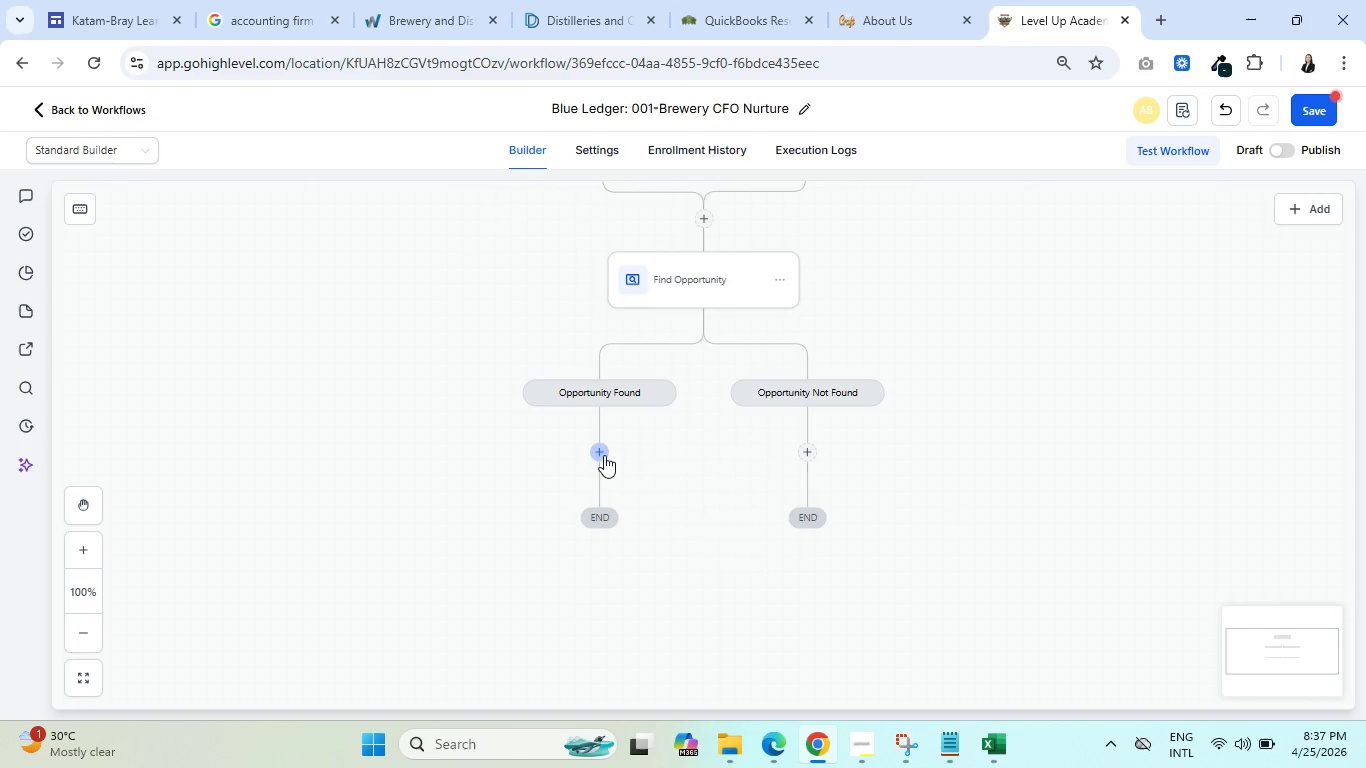 
left_click([600, 453])
 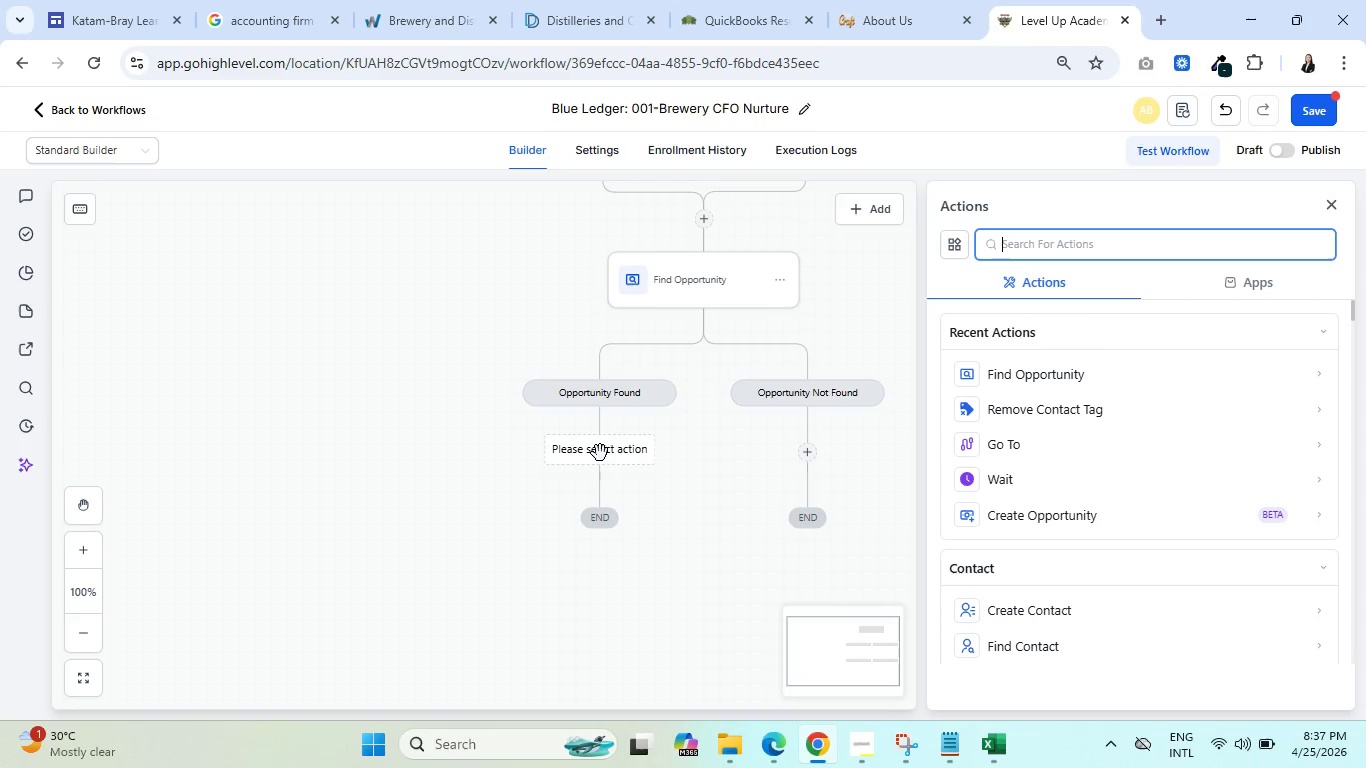 
wait(32.56)
 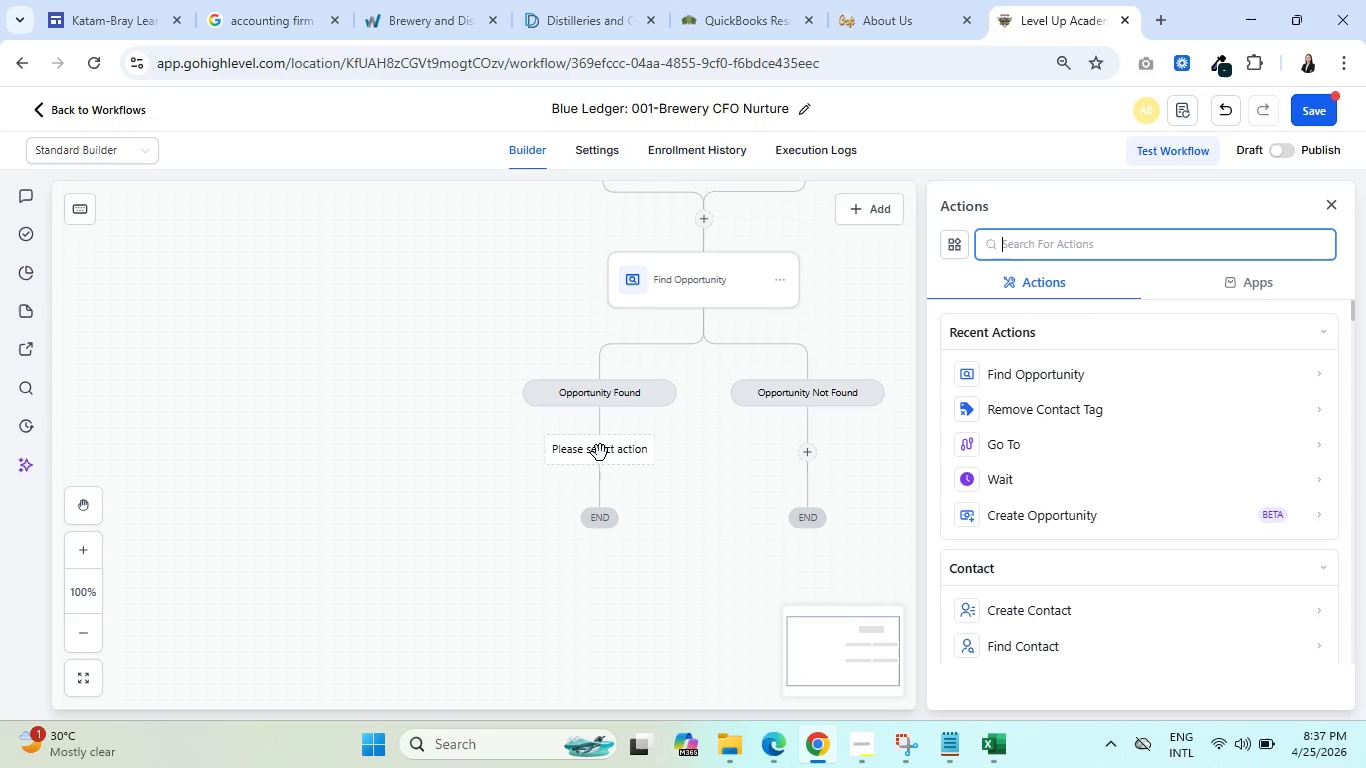 
type(update)
 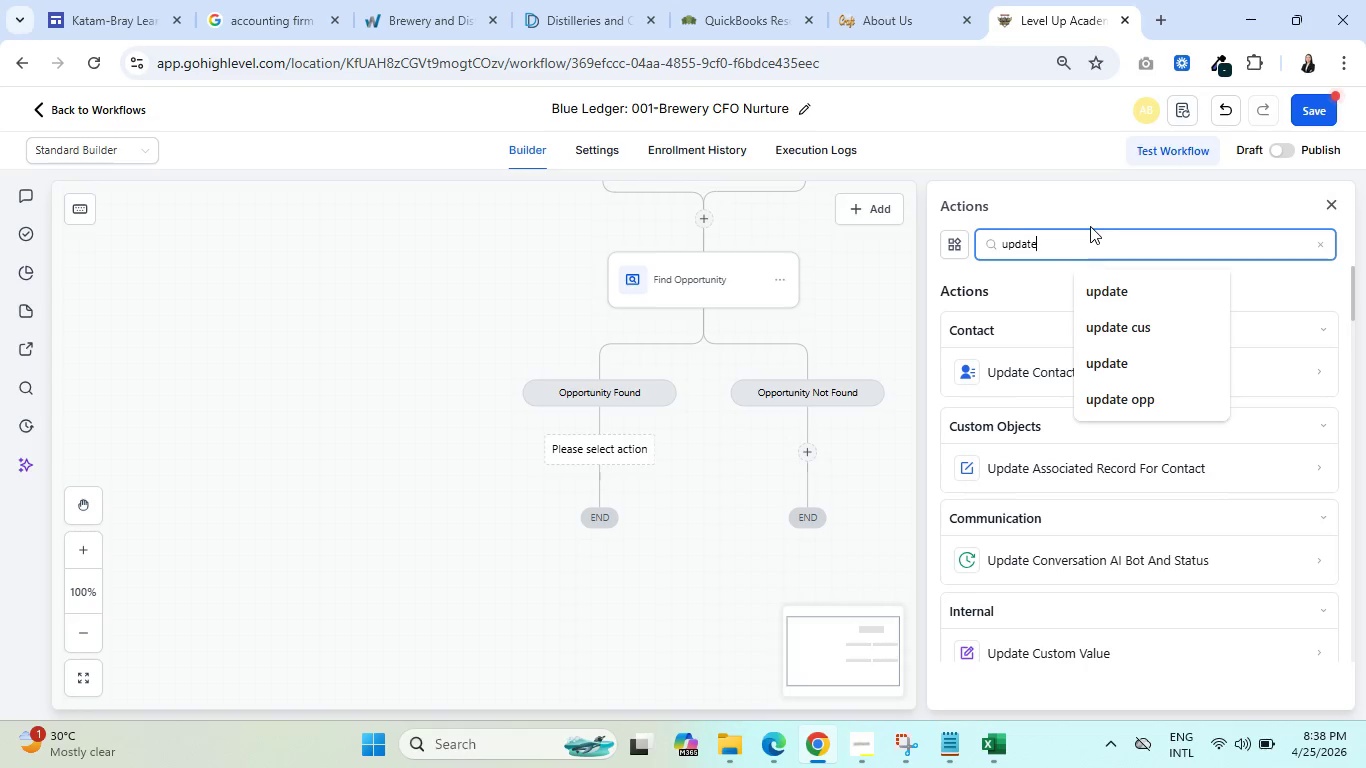 
left_click([1076, 188])
 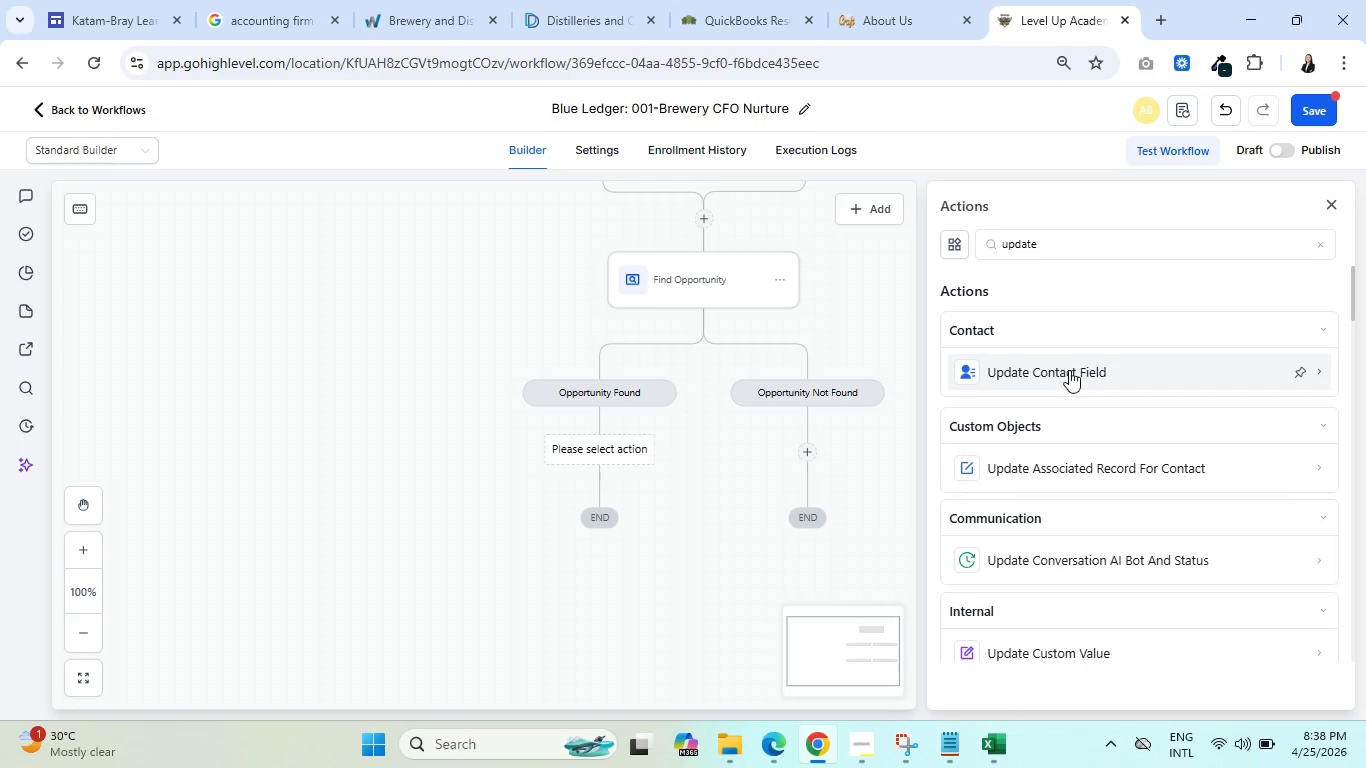 
scroll: coordinate [1126, 460], scroll_direction: down, amount: 5.0
 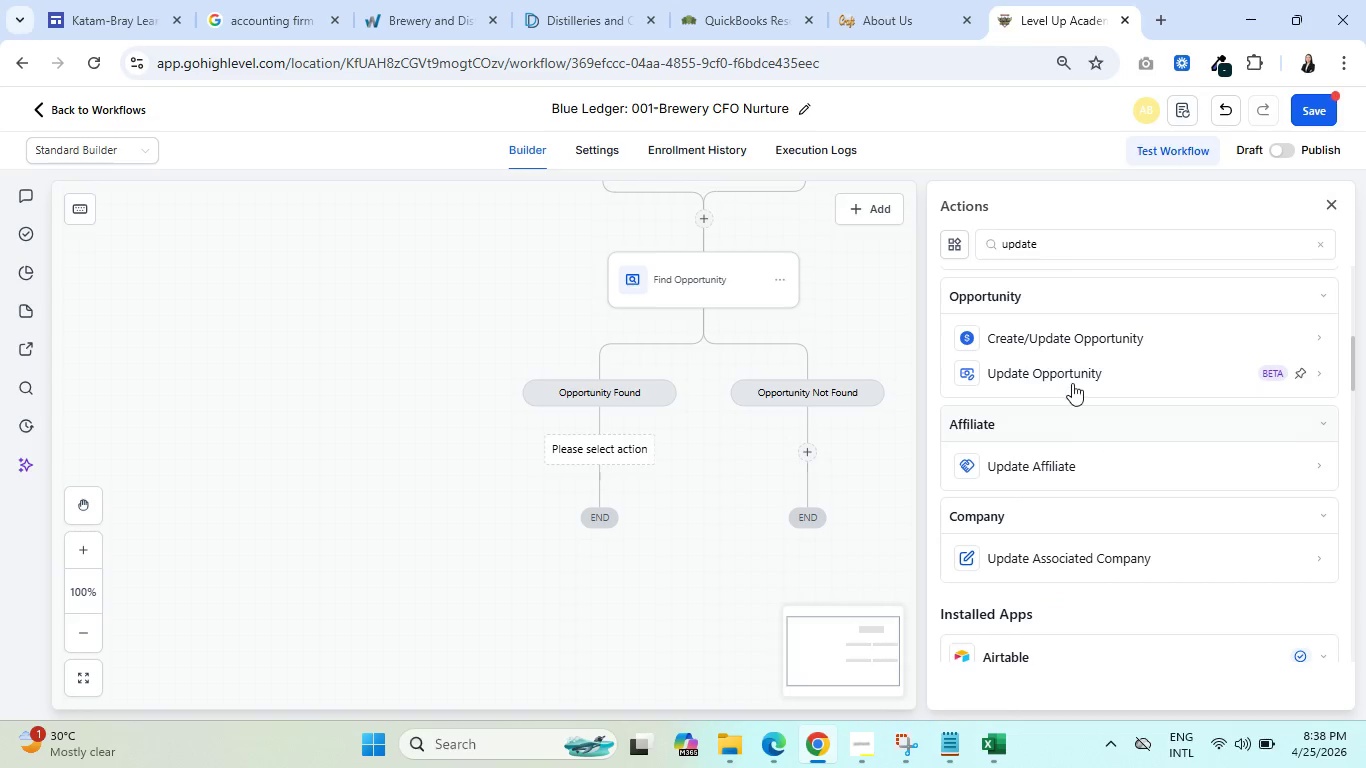 
left_click([1068, 376])
 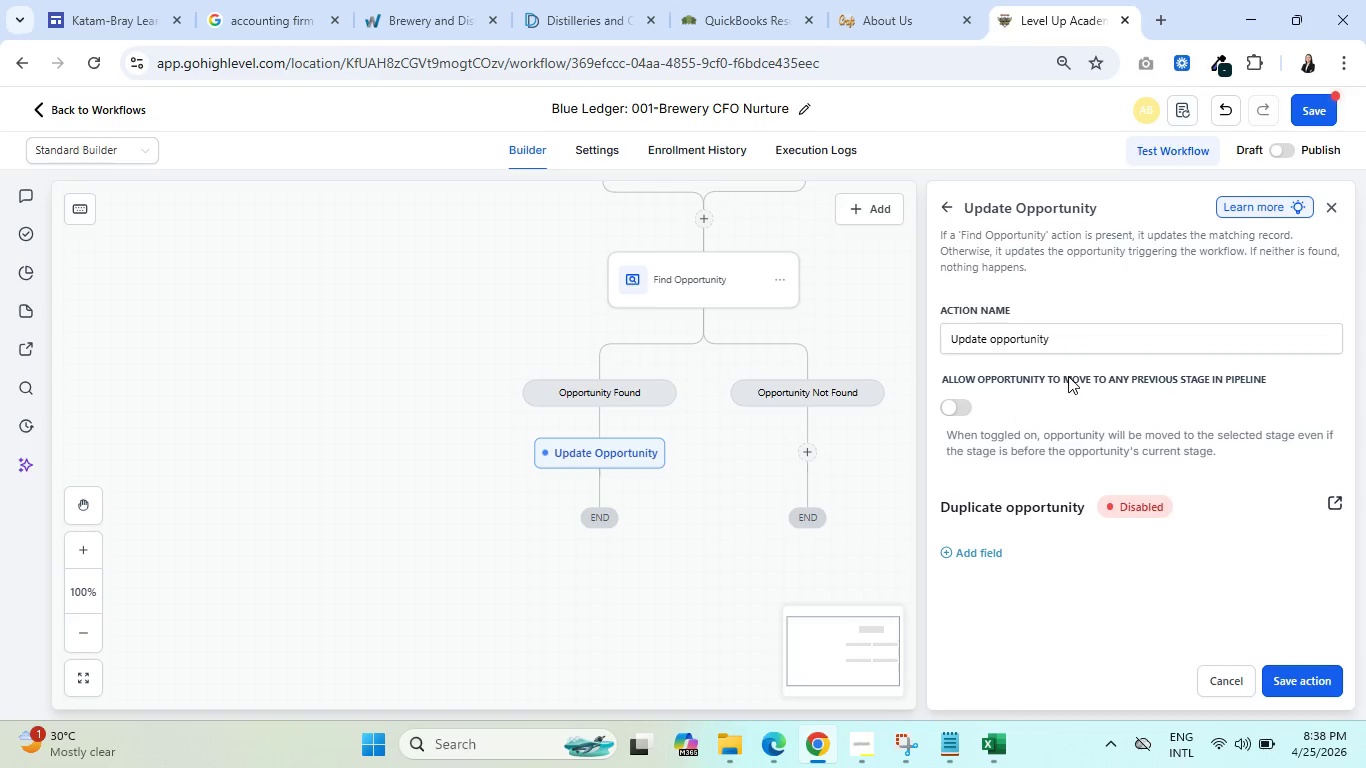 
scroll: coordinate [1065, 426], scroll_direction: down, amount: 1.0
 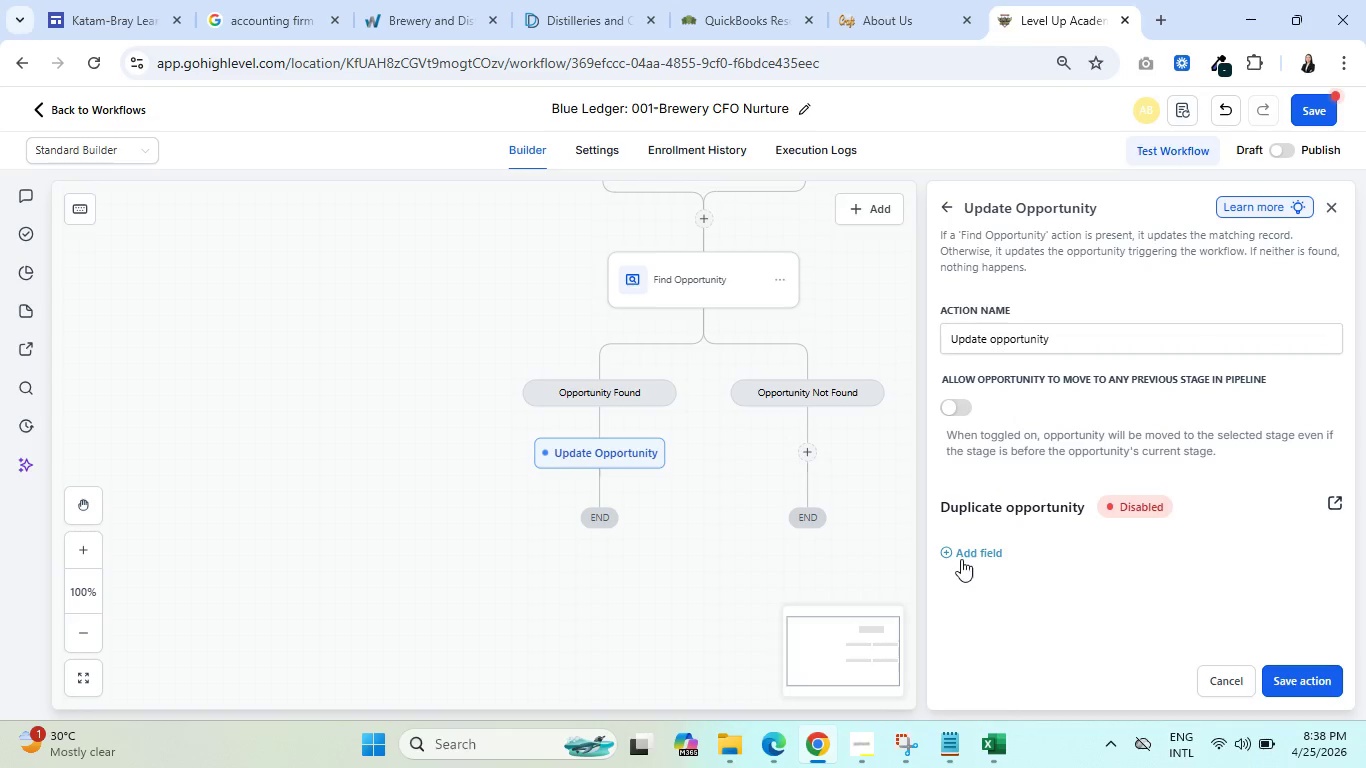 
left_click([967, 548])
 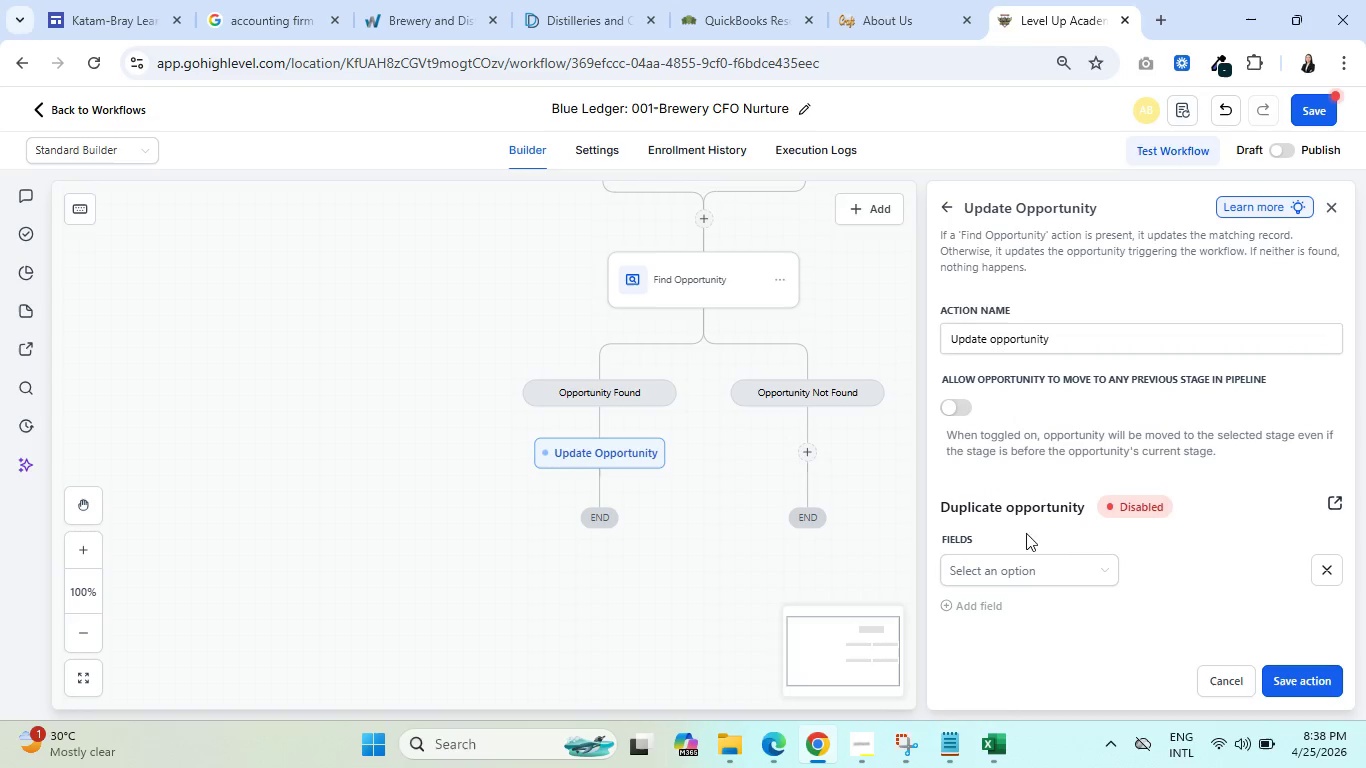 
left_click([1084, 570])
 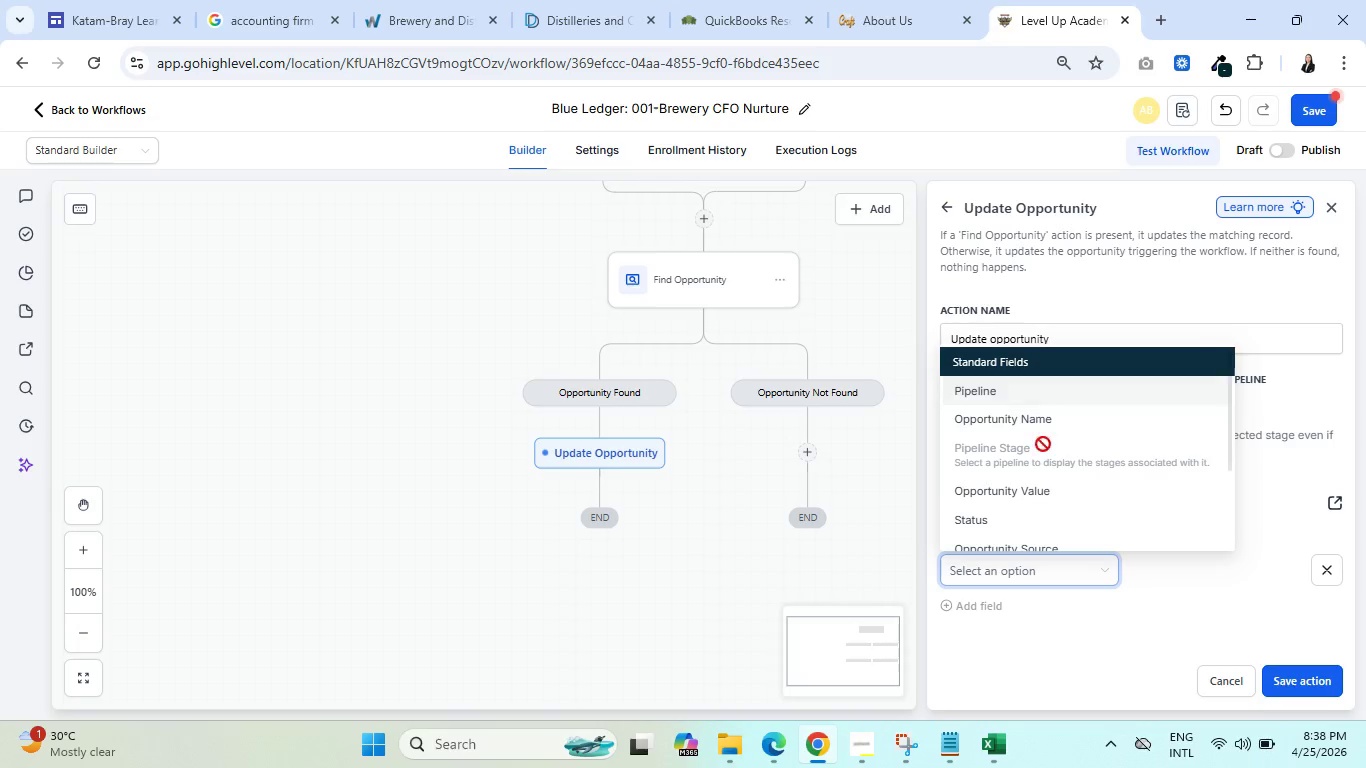 
left_click([1008, 397])
 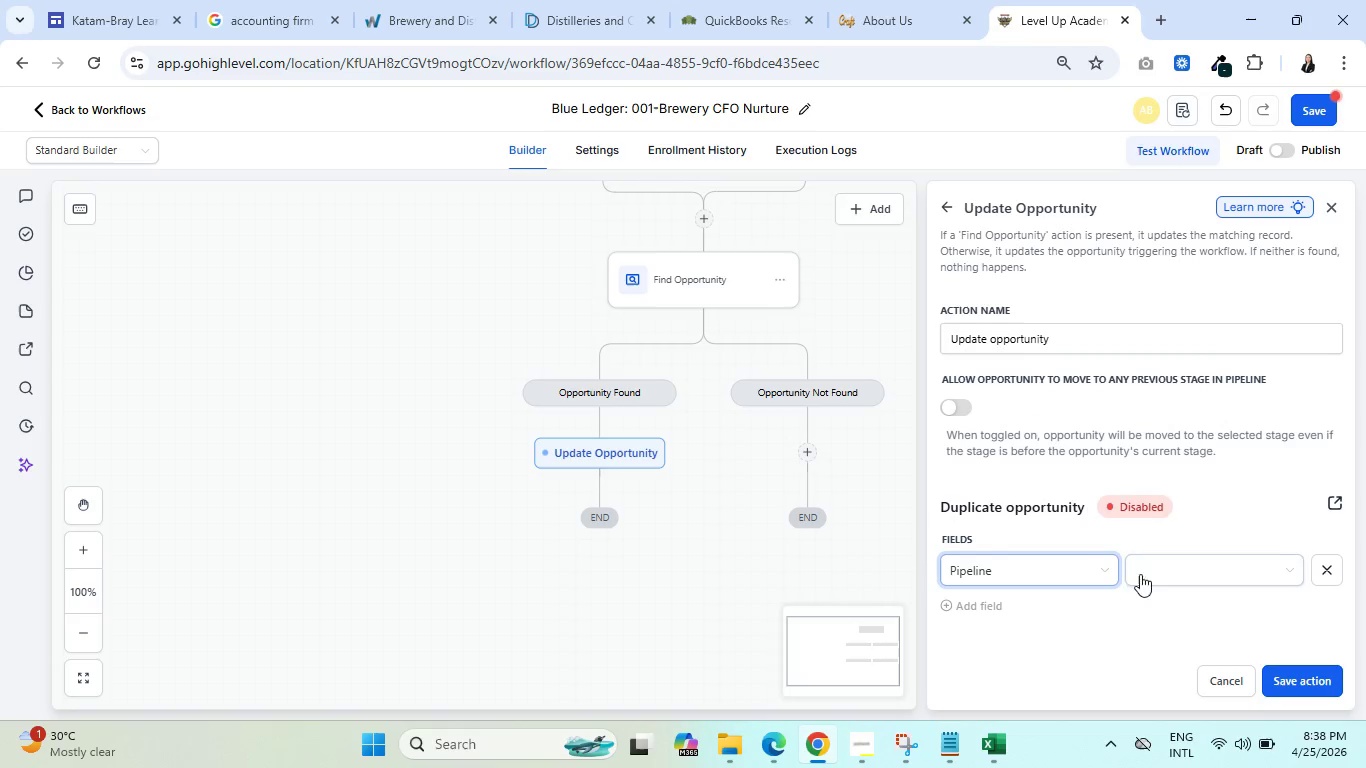 
left_click([1151, 570])
 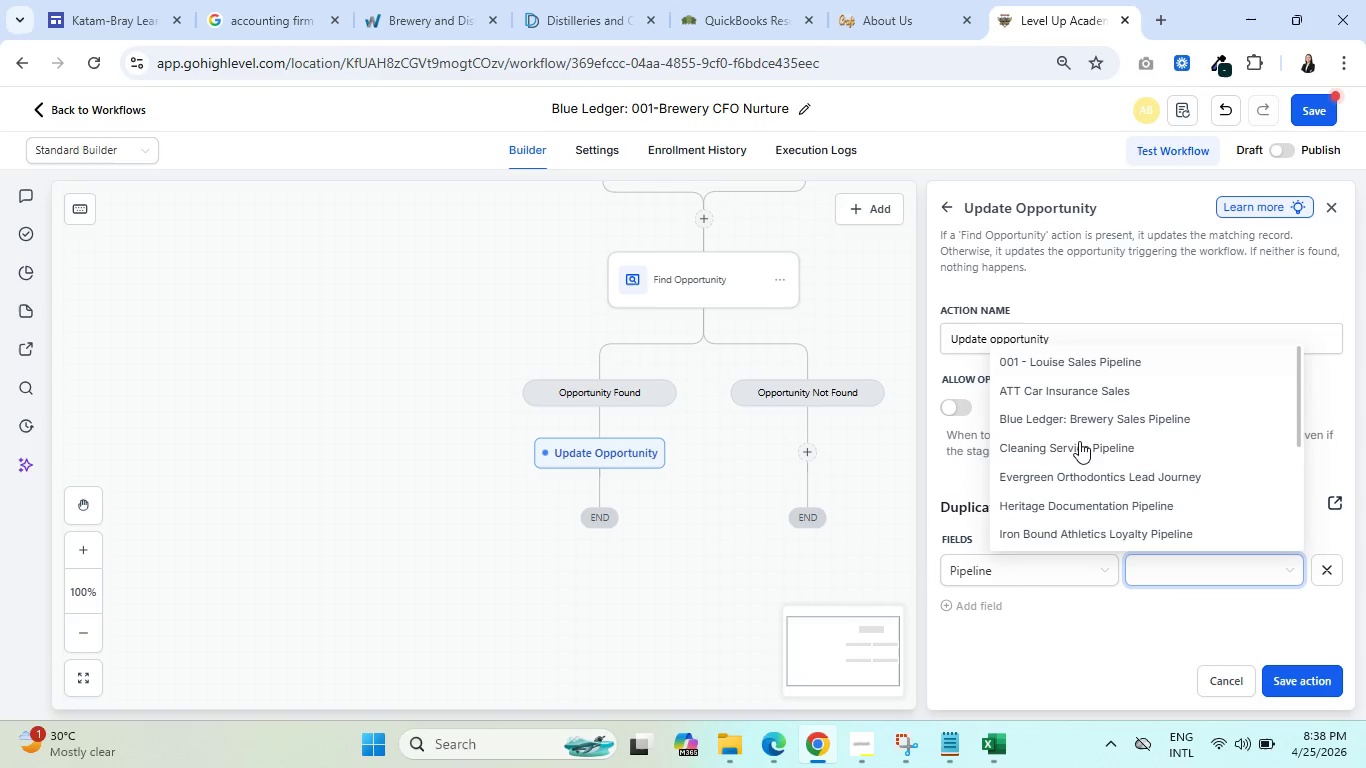 
left_click([1073, 421])
 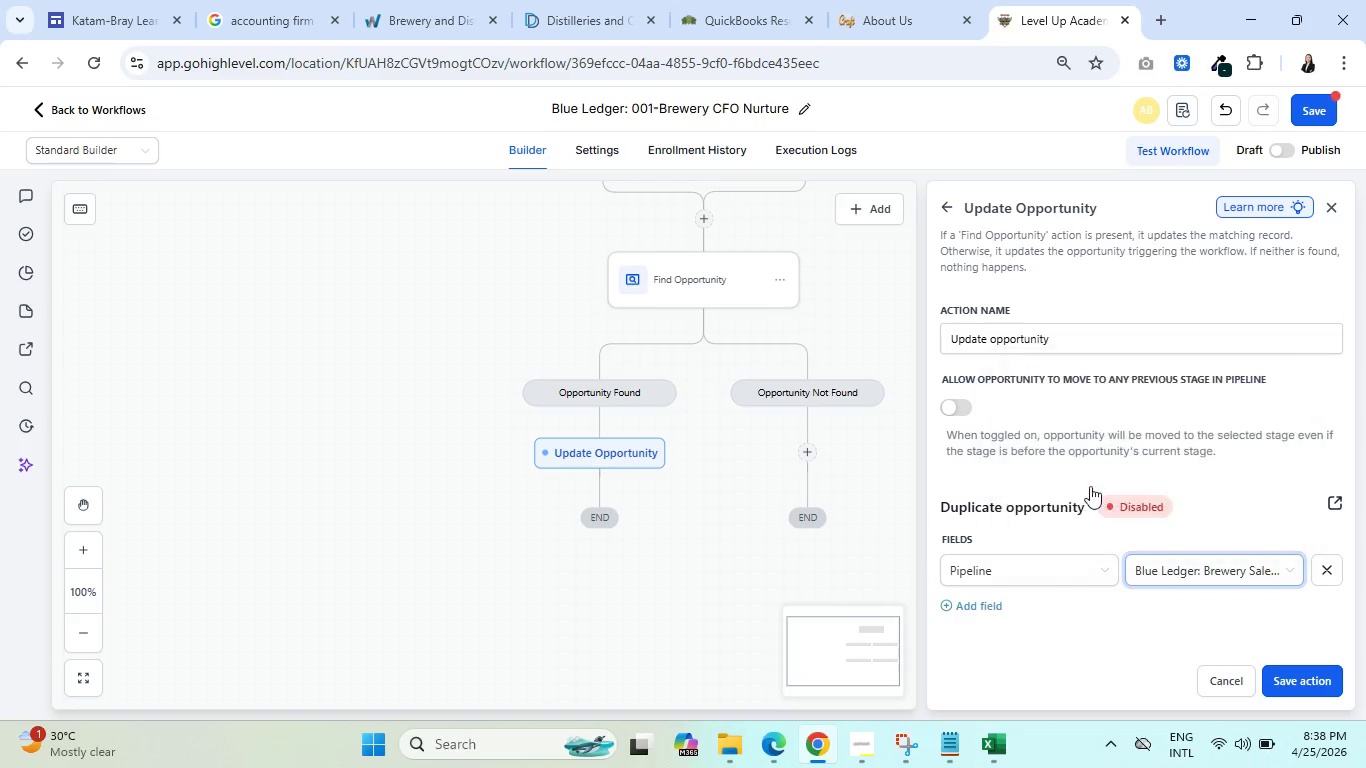 
scroll: coordinate [1094, 489], scroll_direction: down, amount: 1.0
 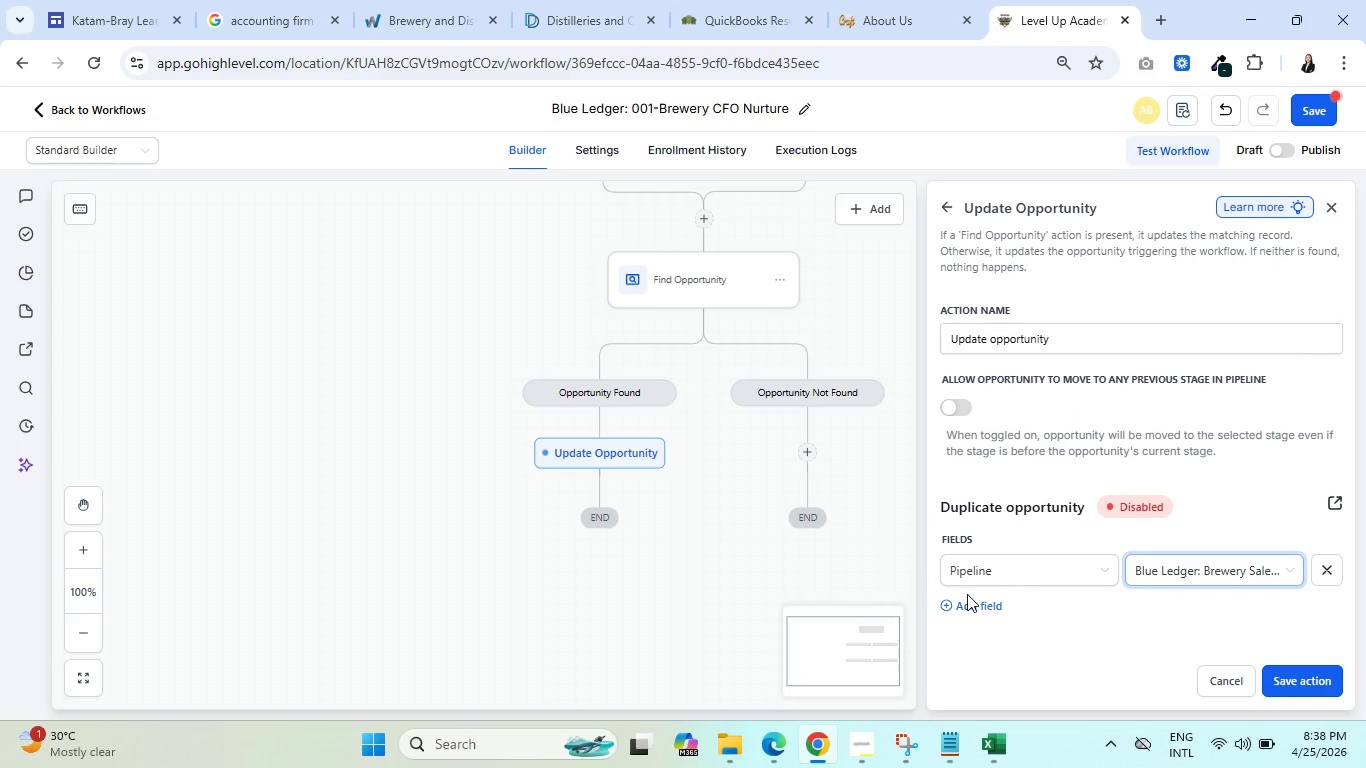 
double_click([969, 602])
 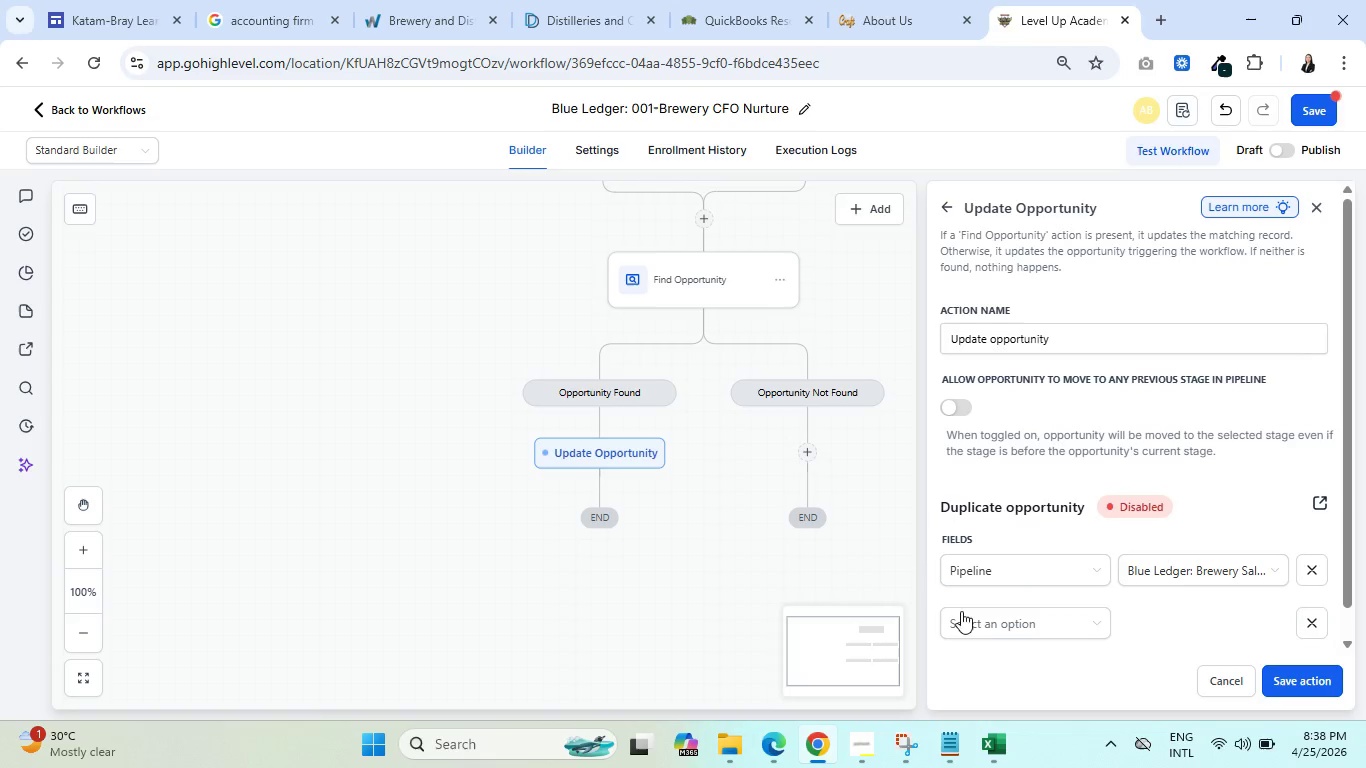 
left_click([985, 630])
 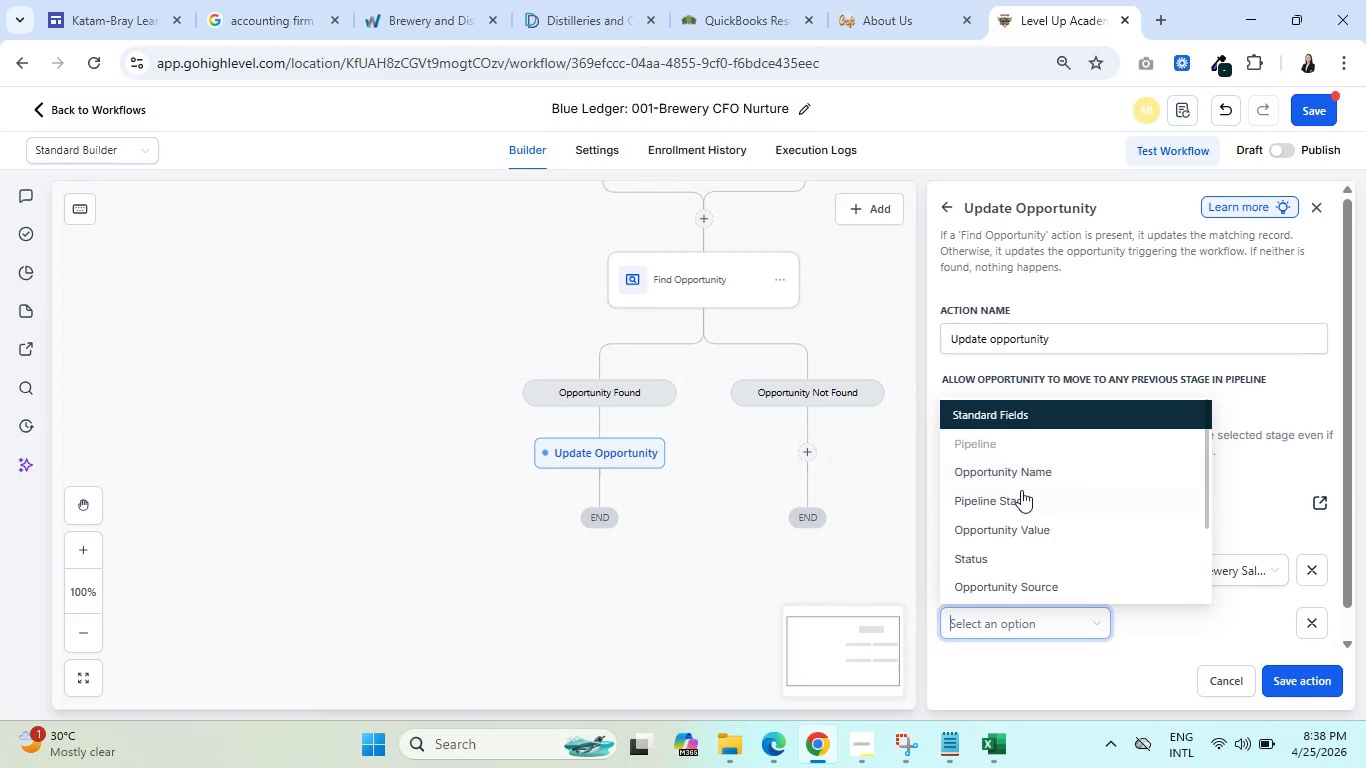 
left_click([1023, 470])
 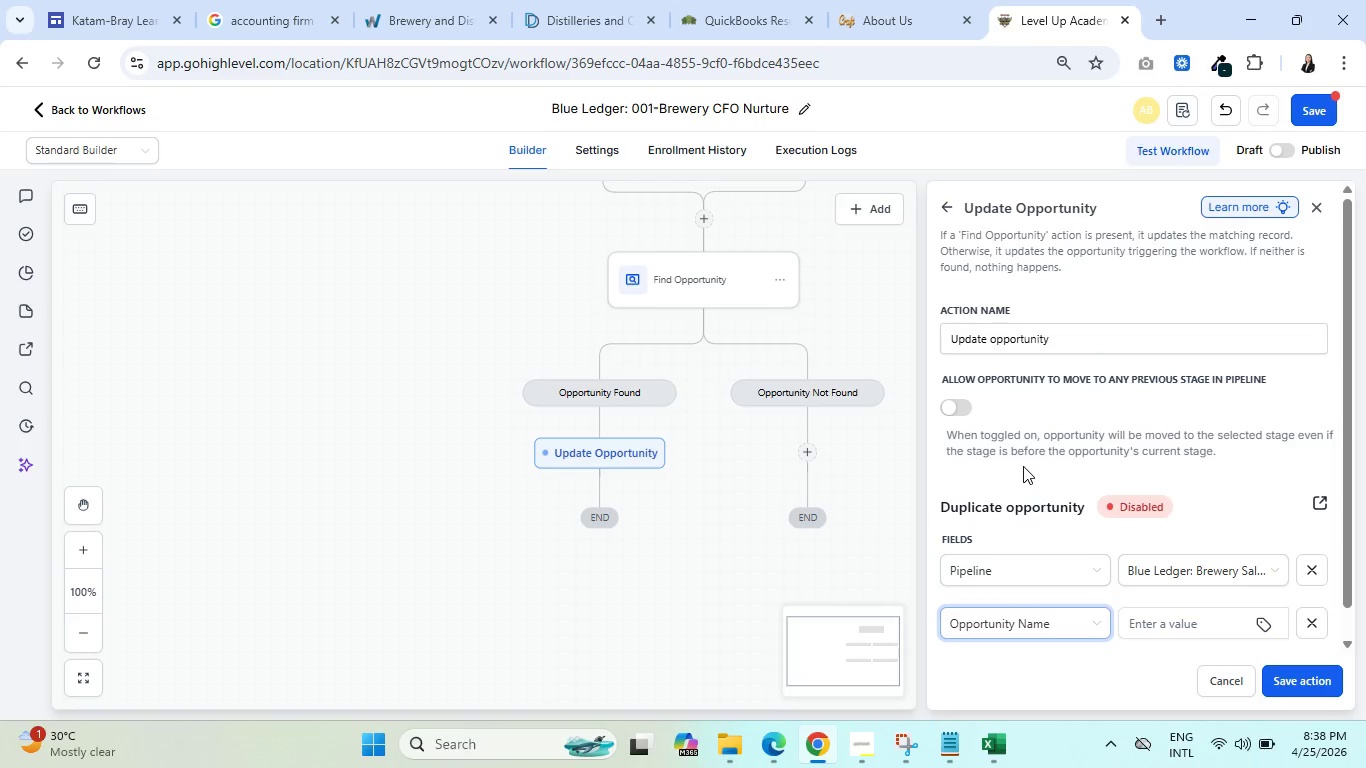 
wait(15.55)
 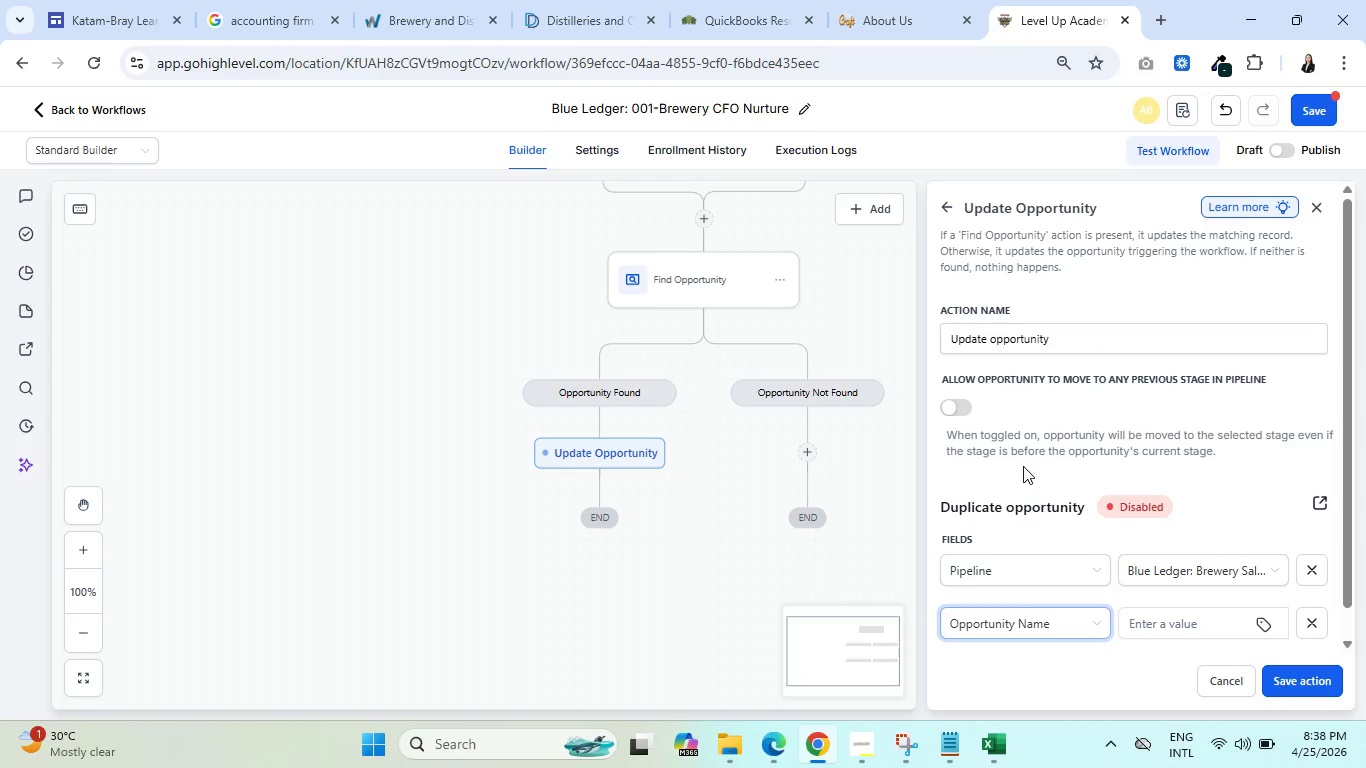 
left_click([1267, 625])
 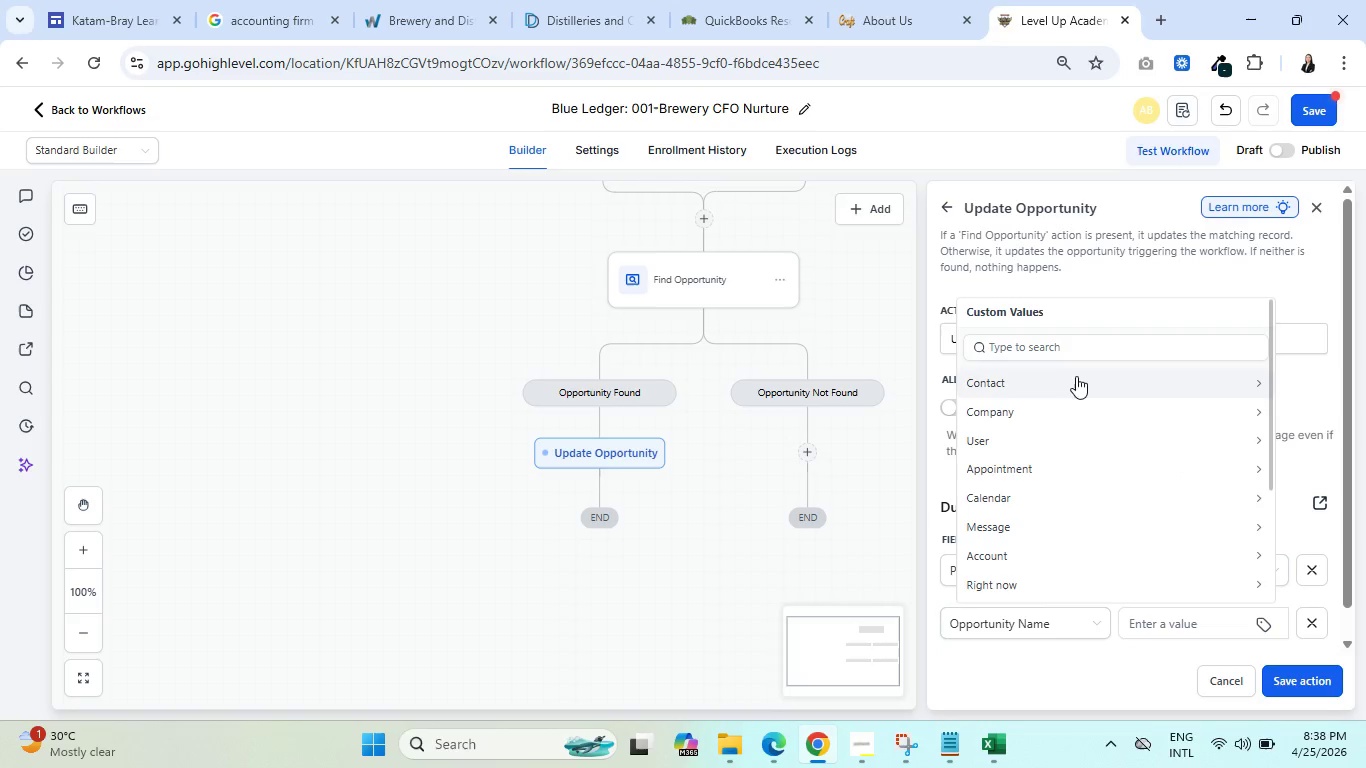 
left_click([1066, 376])
 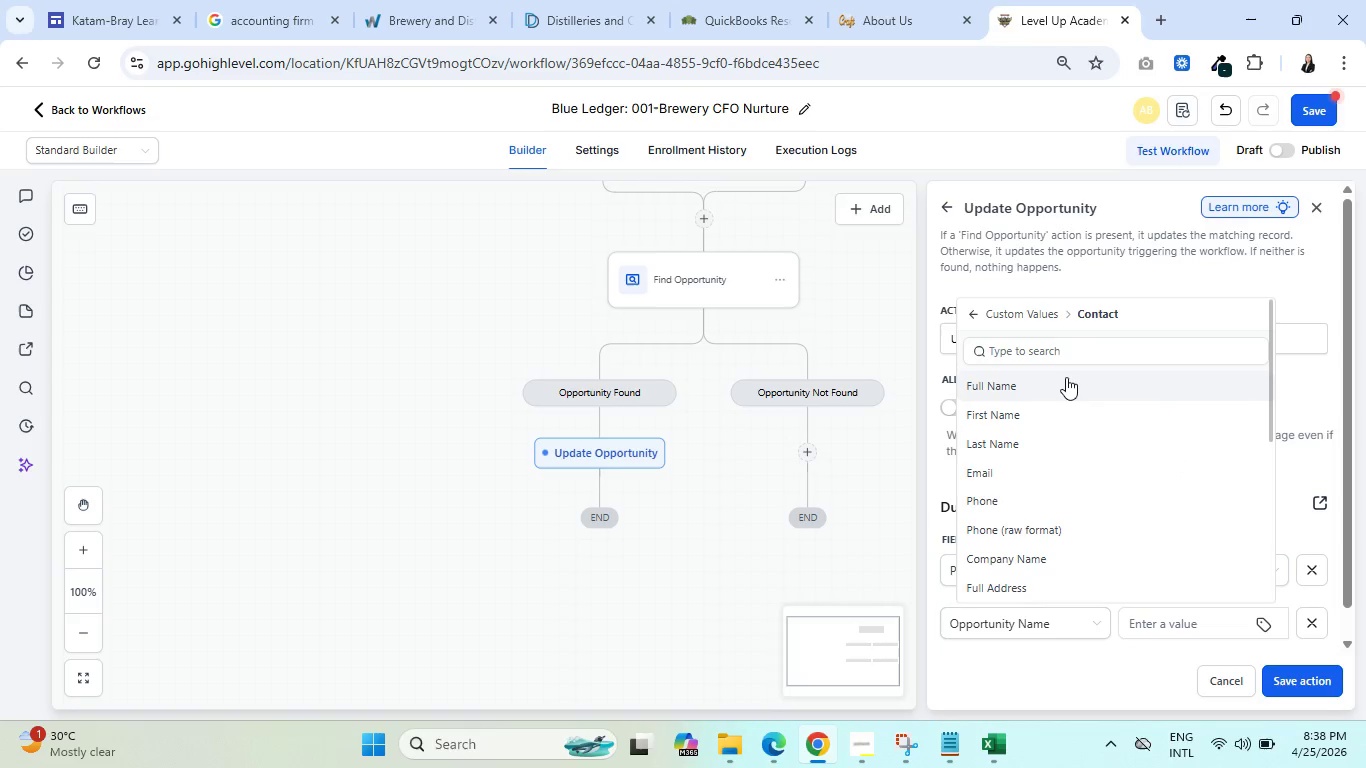 
left_click([1069, 382])
 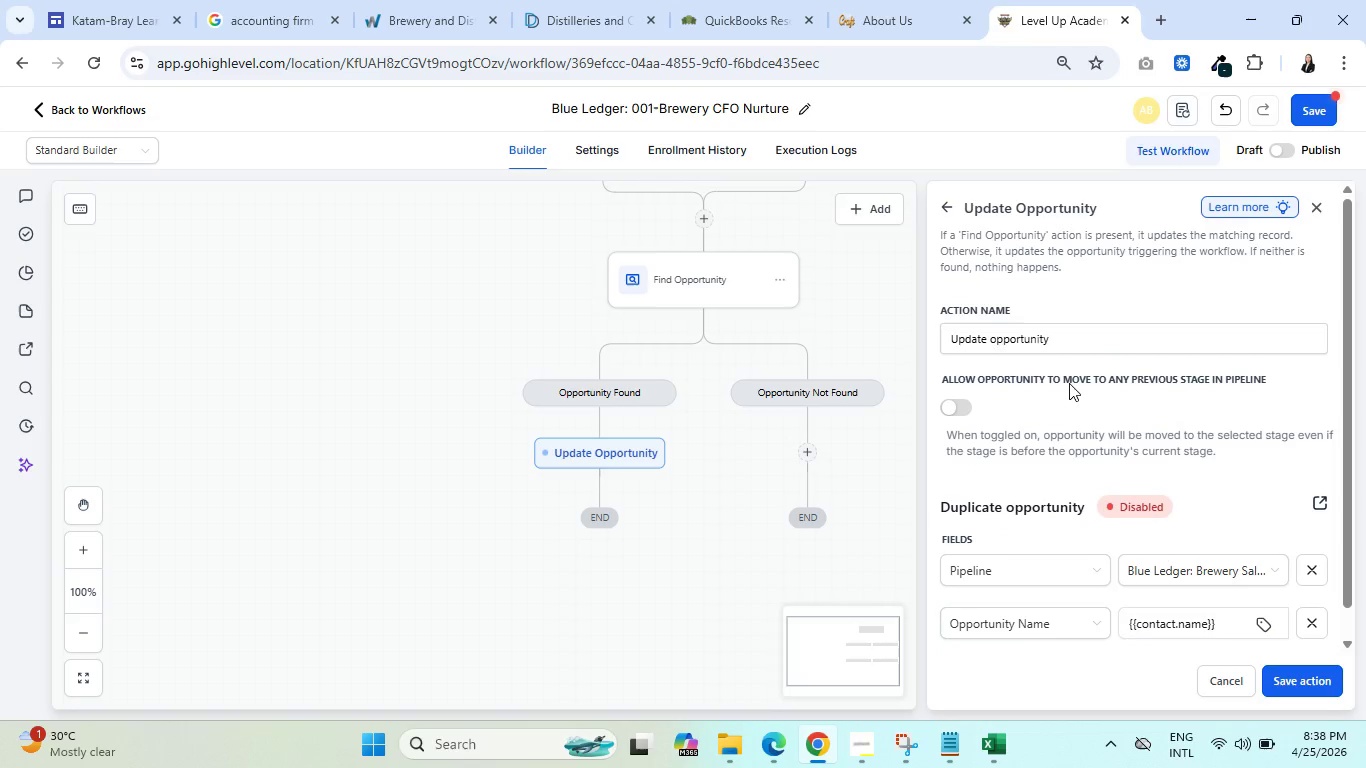 
key(Minus)
 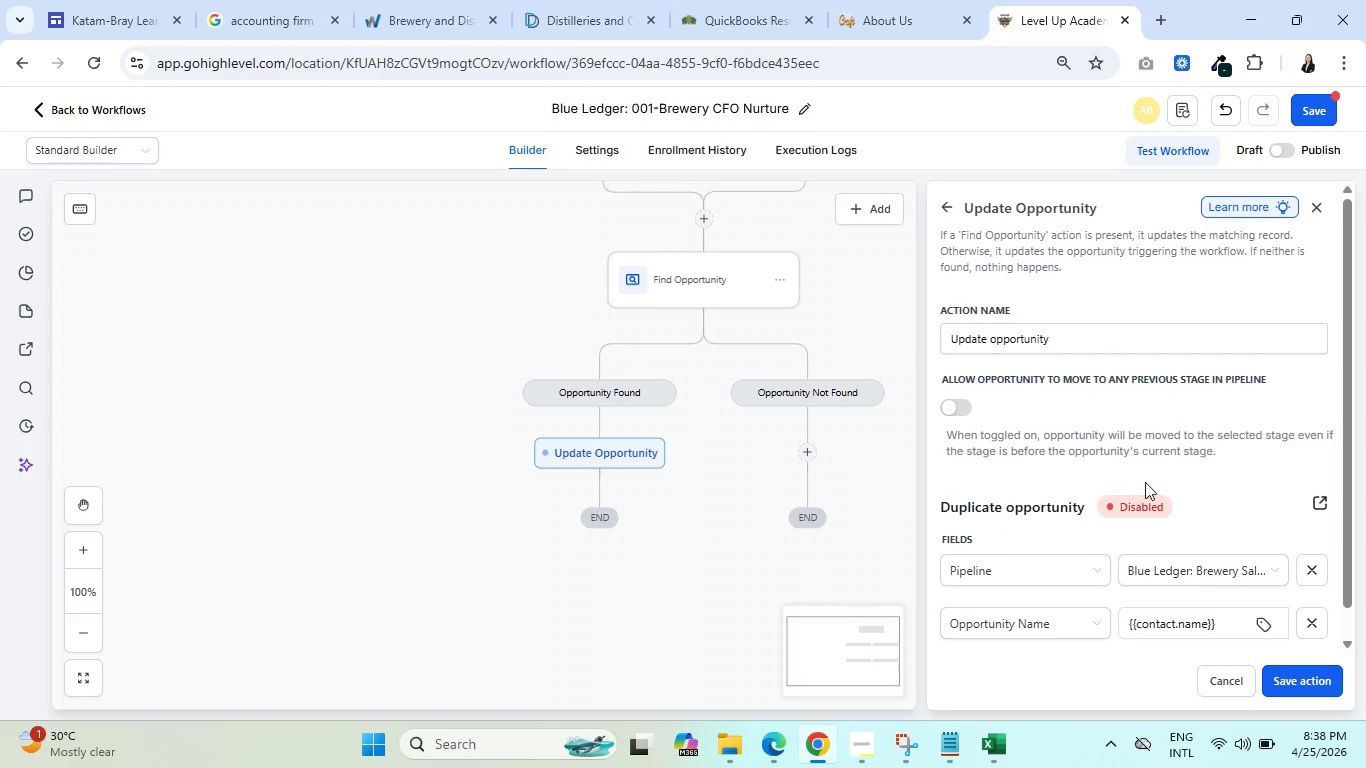 
left_click([1222, 626])
 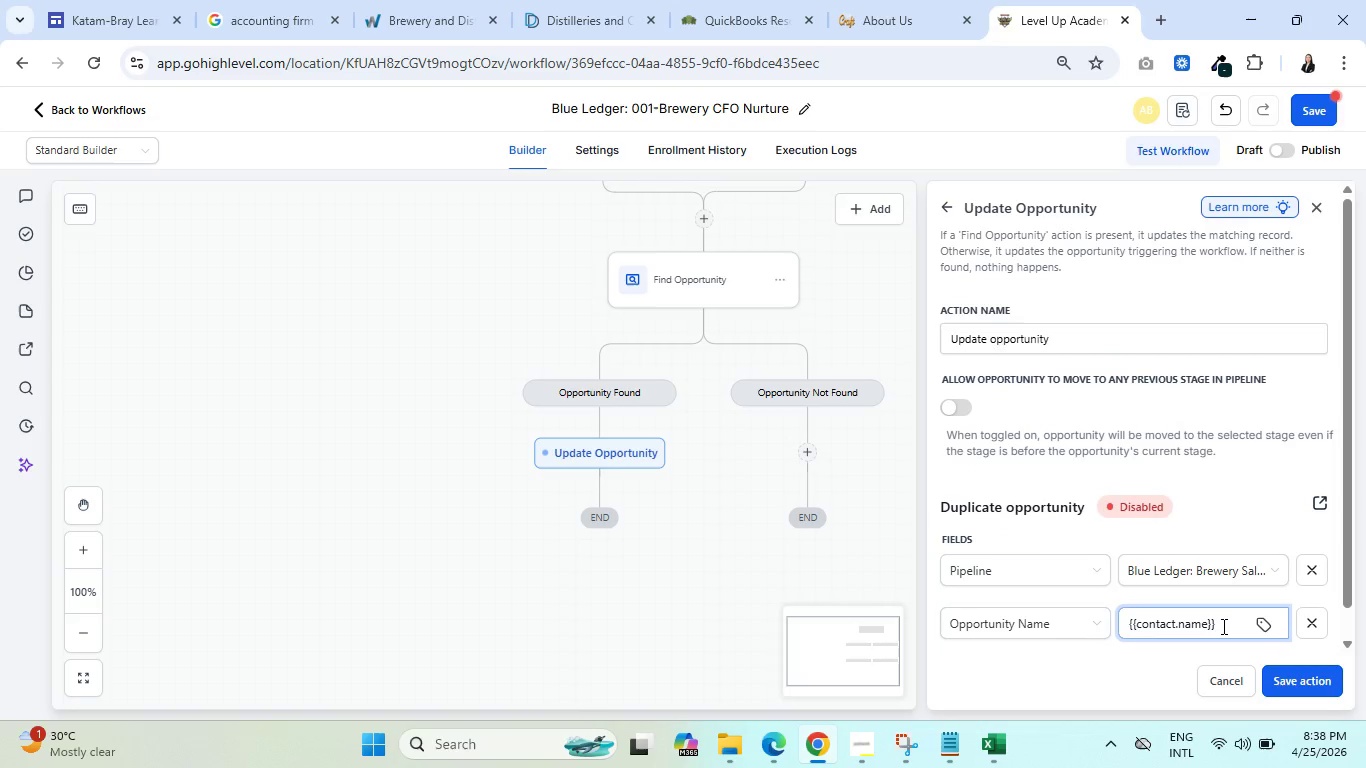 
key(Space)
 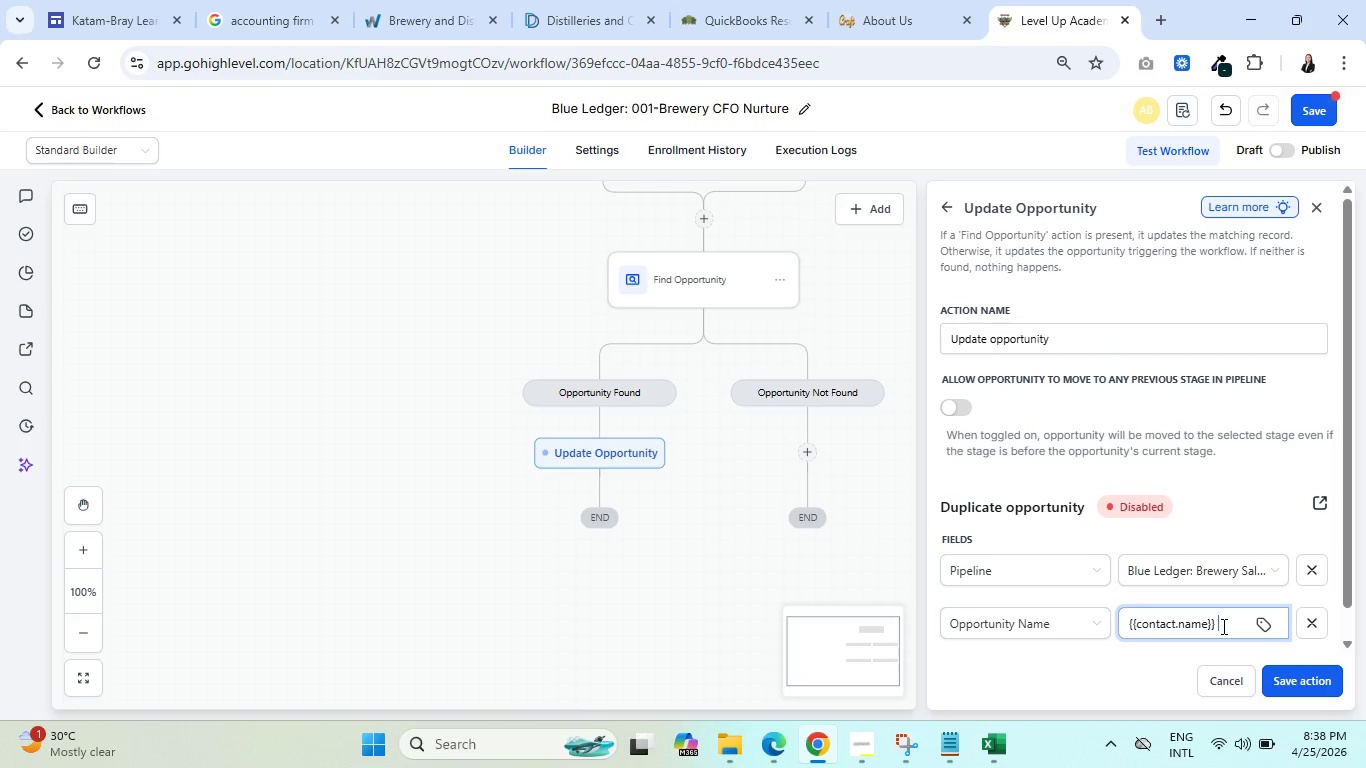 
key(Minus)
 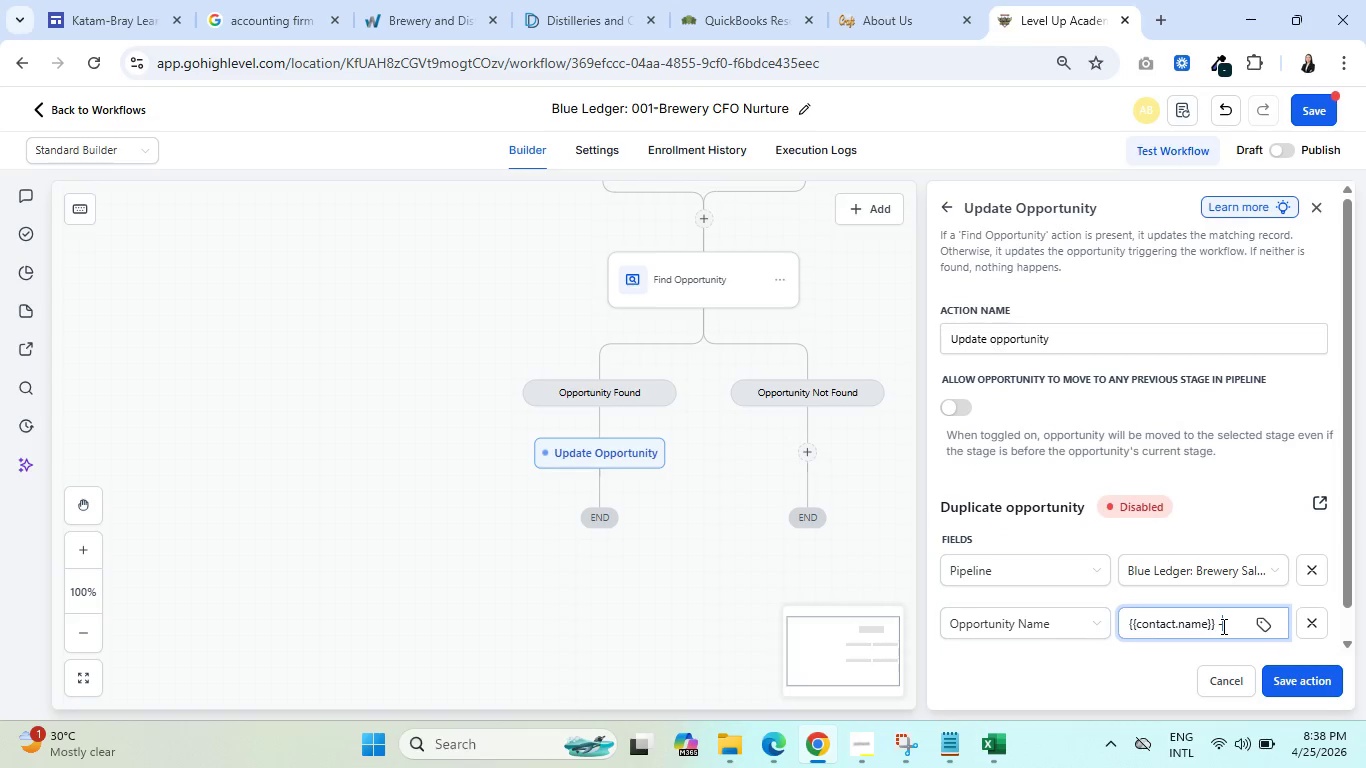 
key(Space)
 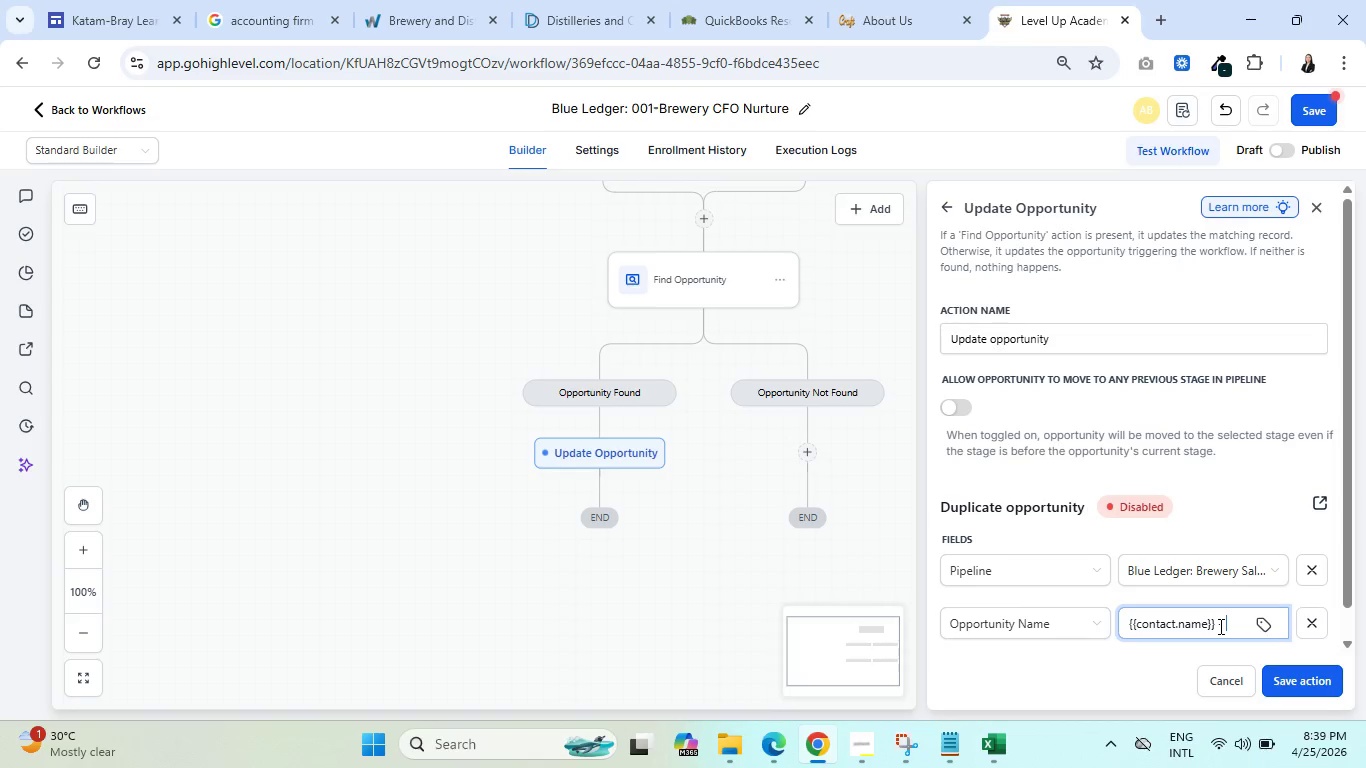 
wait(21.27)
 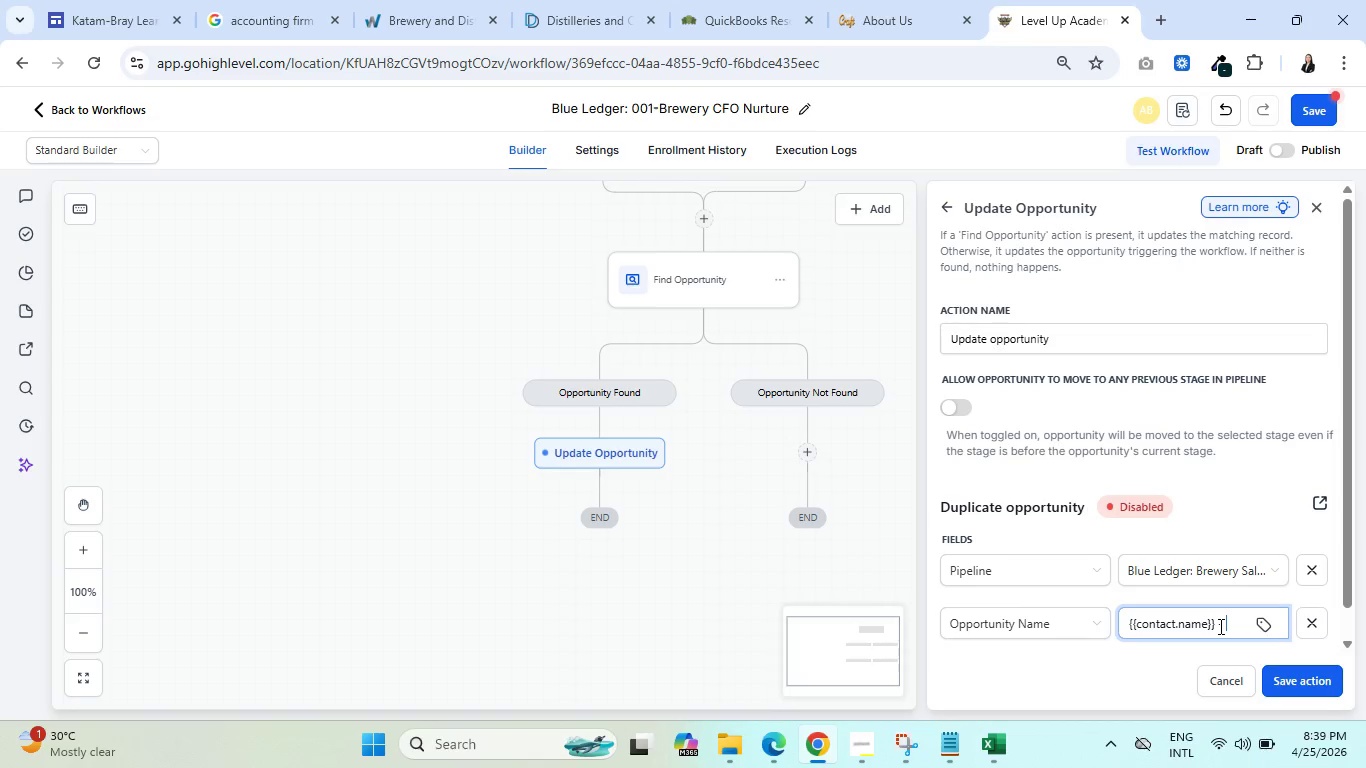 
left_click([1270, 621])
 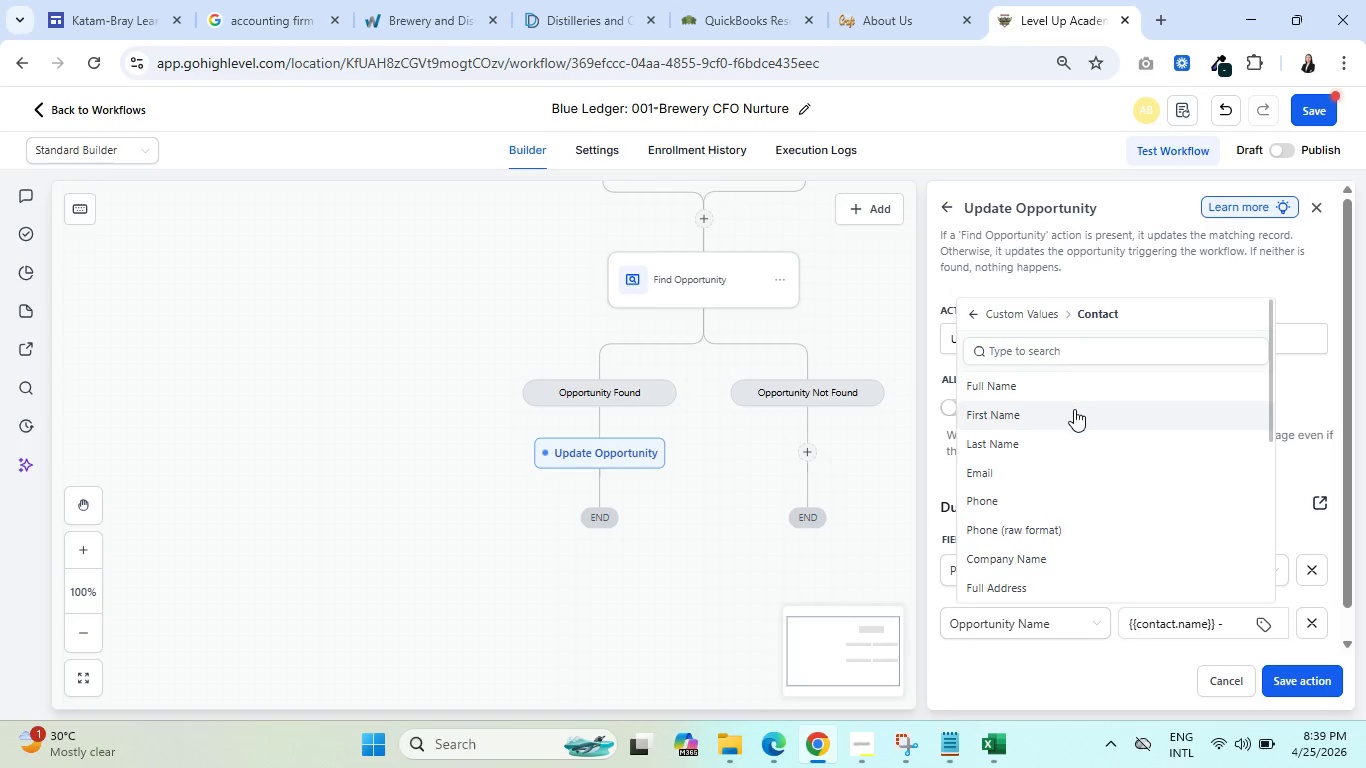 
scroll: coordinate [1087, 474], scroll_direction: down, amount: 1.0
 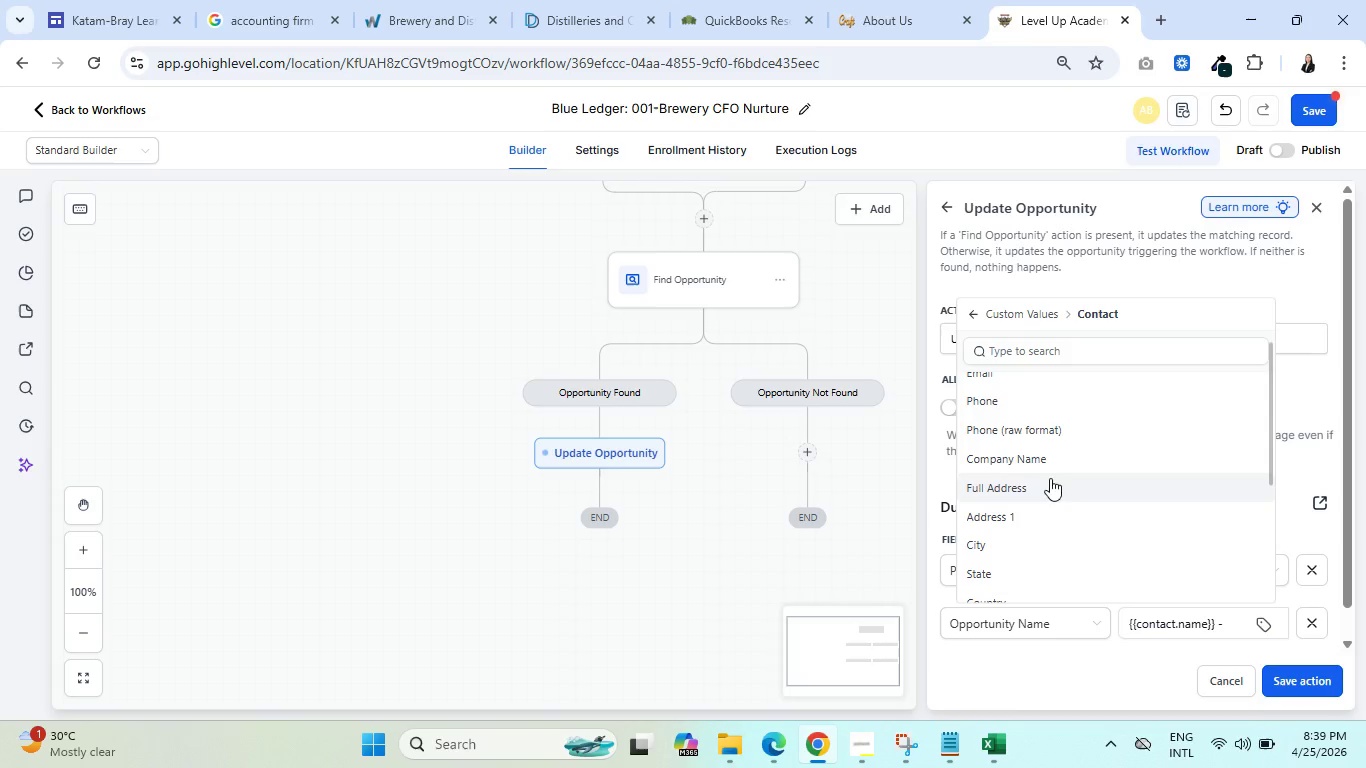 
left_click([1049, 462])
 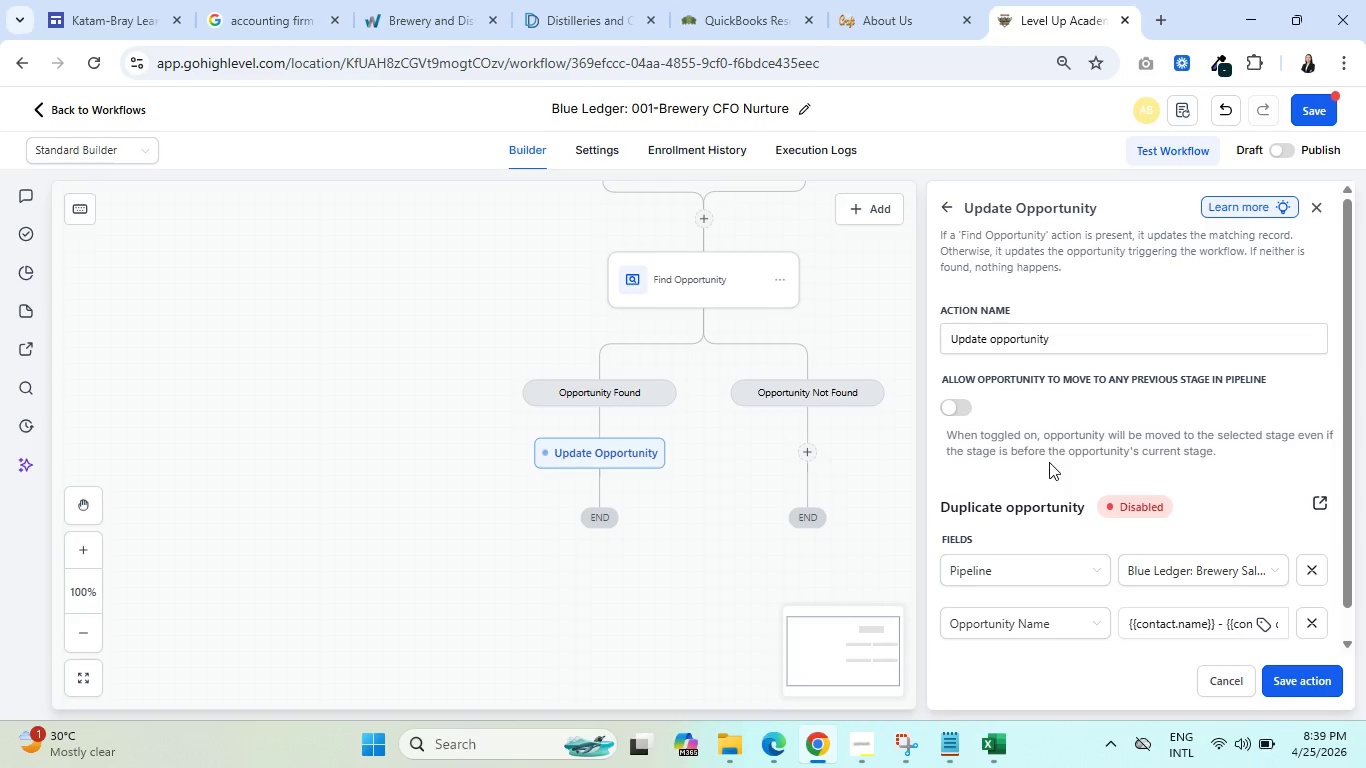 
wait(50.09)
 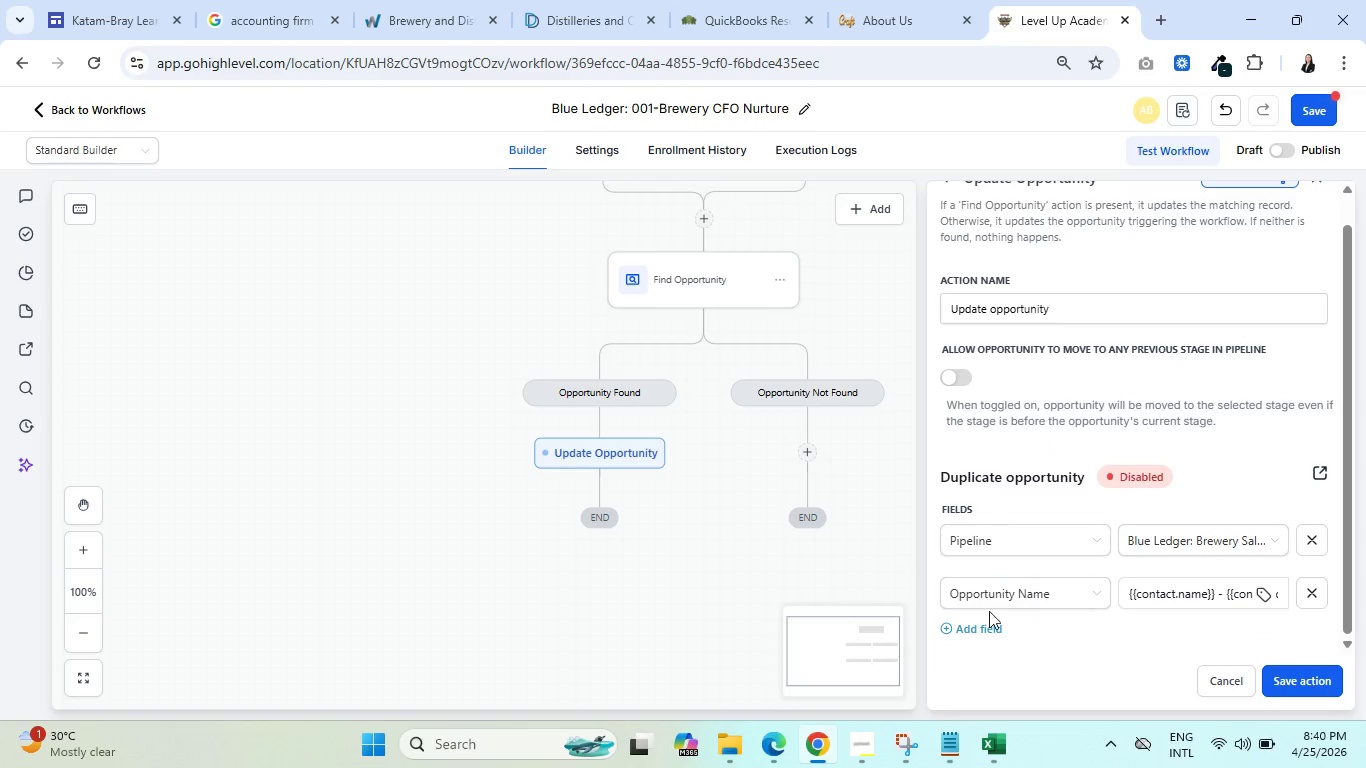 
left_click([981, 622])
 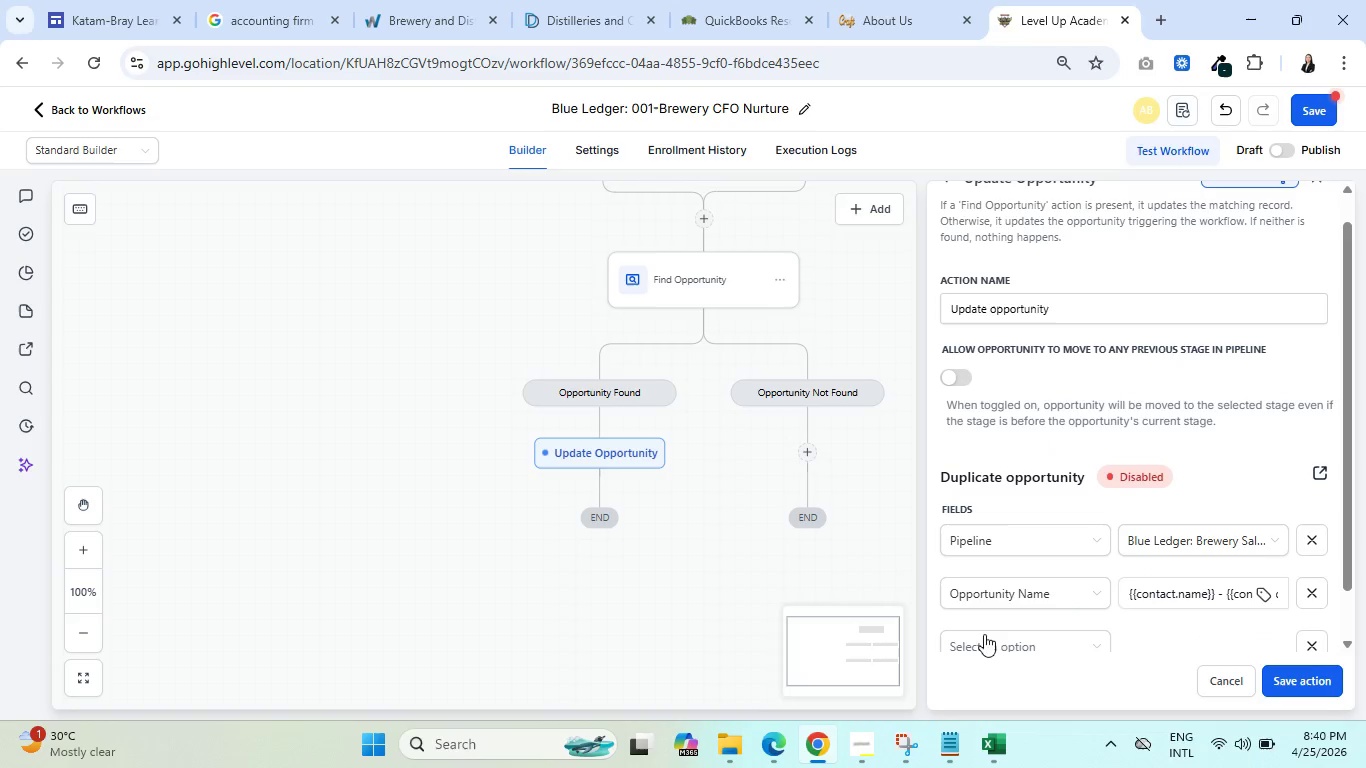 
scroll: coordinate [1126, 519], scroll_direction: down, amount: 5.0
 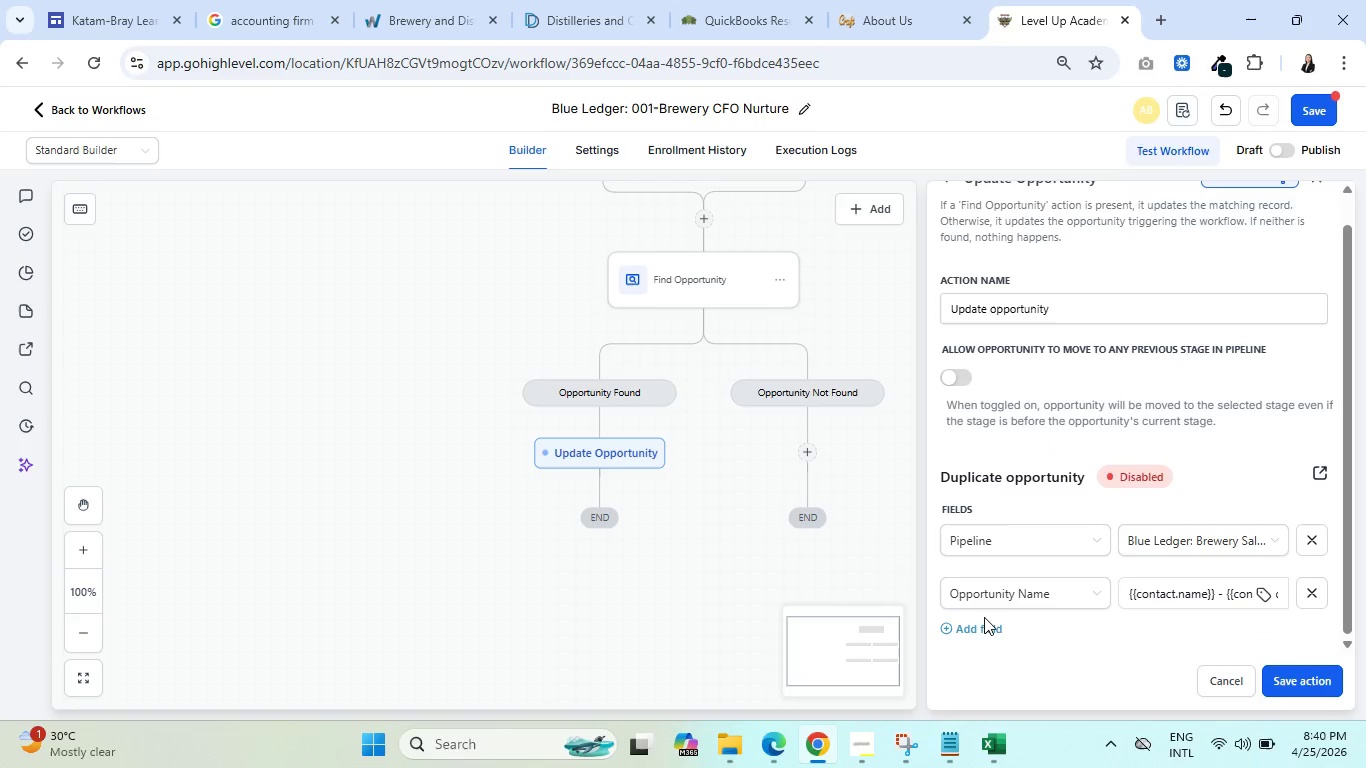 
left_click([990, 641])
 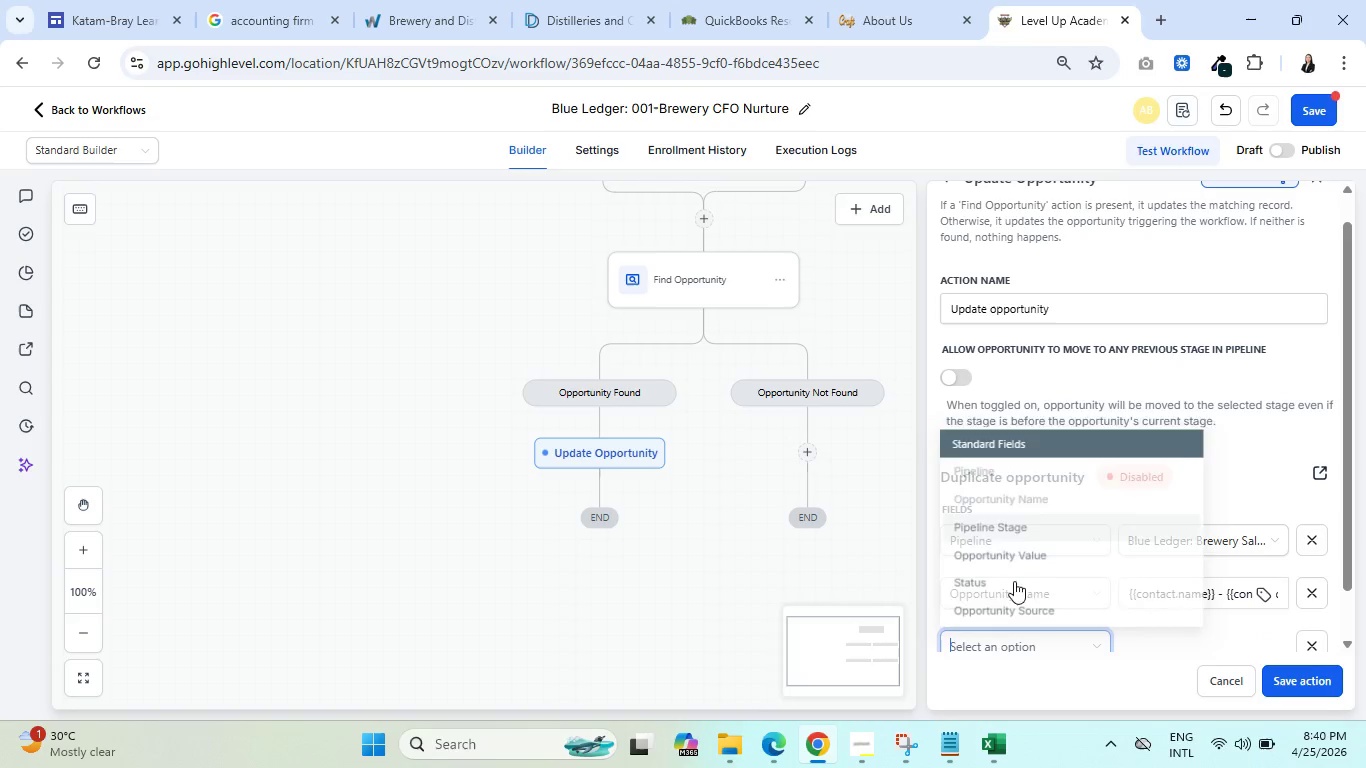 
scroll: coordinate [1060, 536], scroll_direction: down, amount: 3.0
 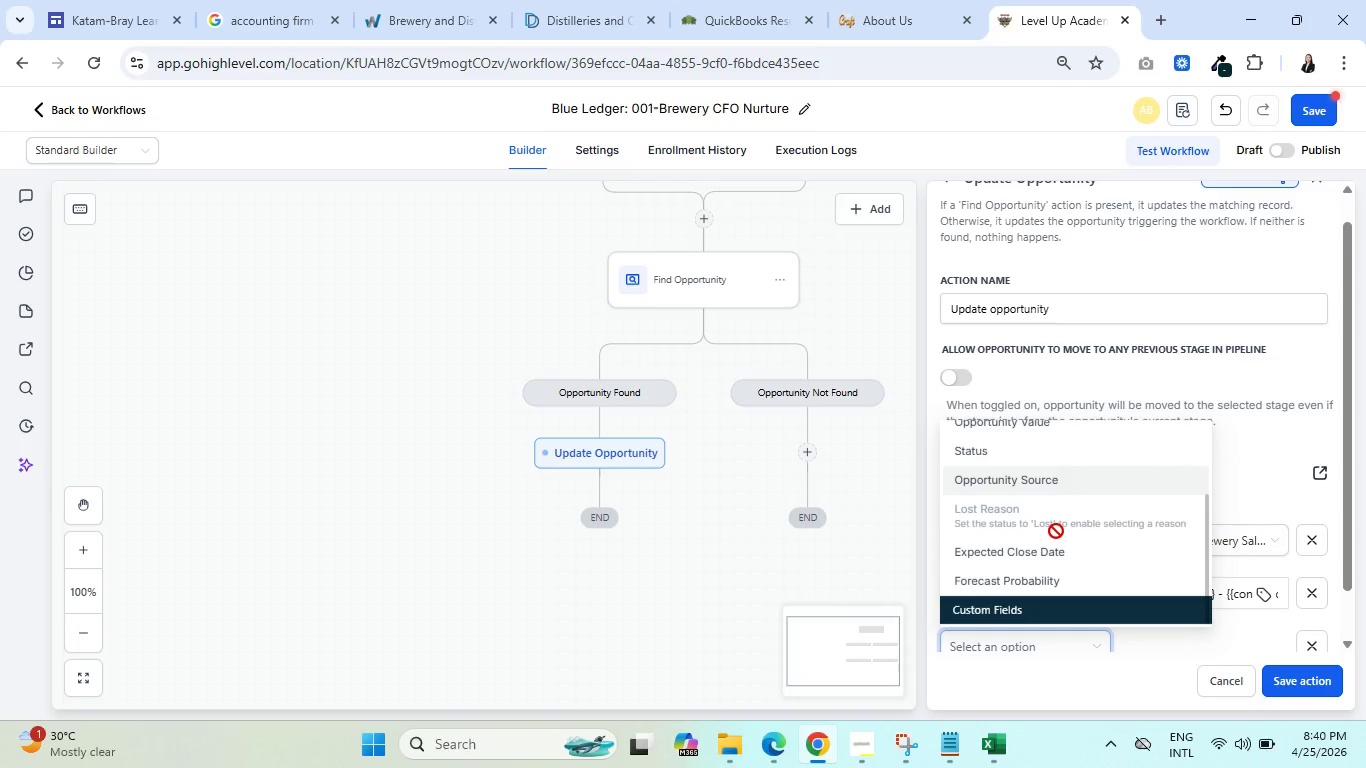 
scroll: coordinate [1056, 531], scroll_direction: up, amount: 1.0
 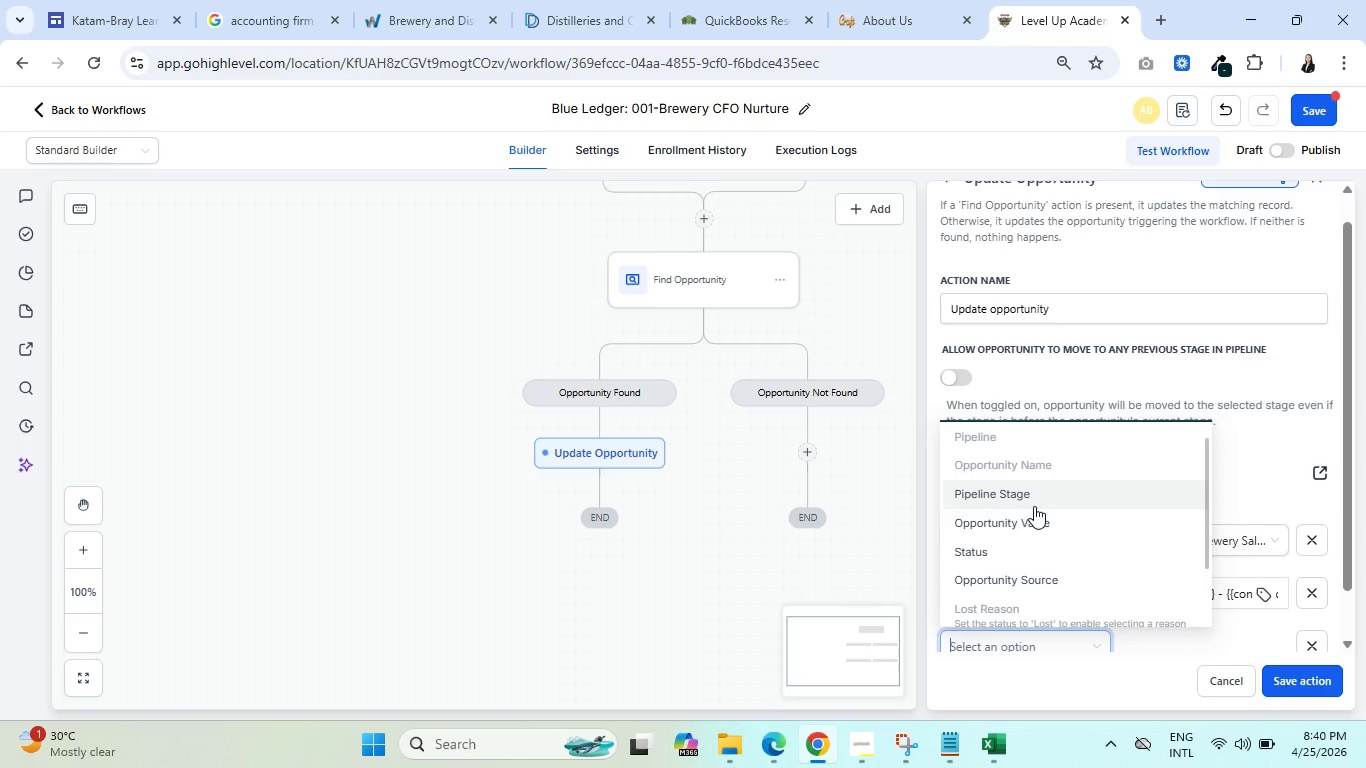 
left_click([1025, 546])
 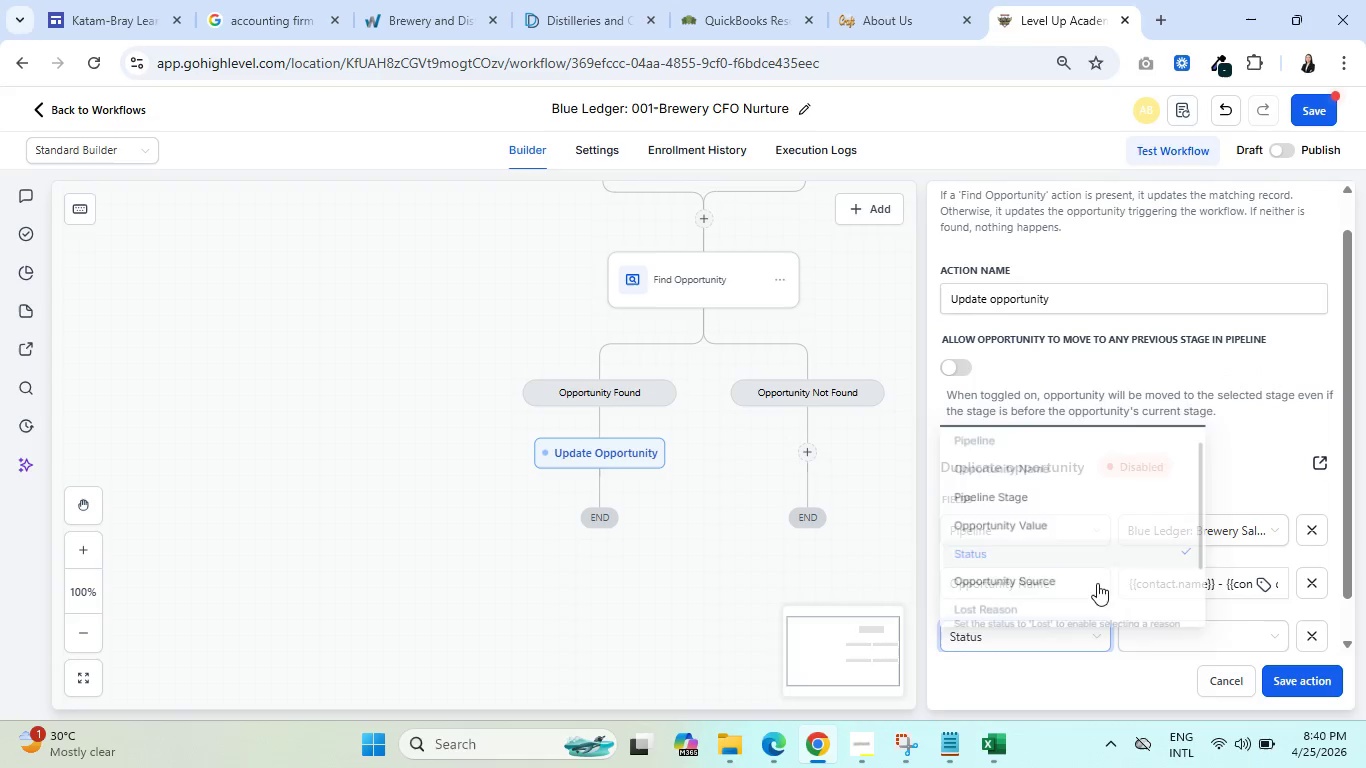 
scroll: coordinate [1127, 582], scroll_direction: down, amount: 2.0
 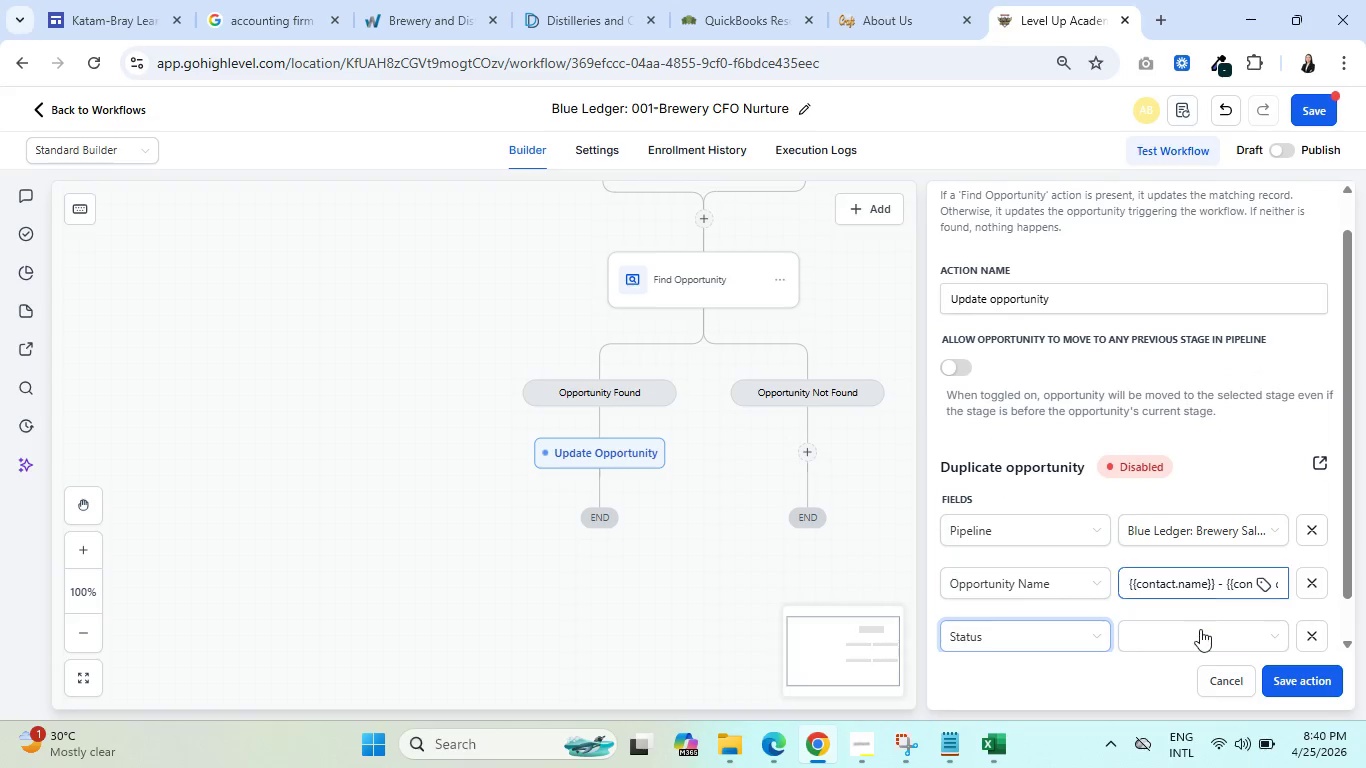 
left_click([1202, 636])
 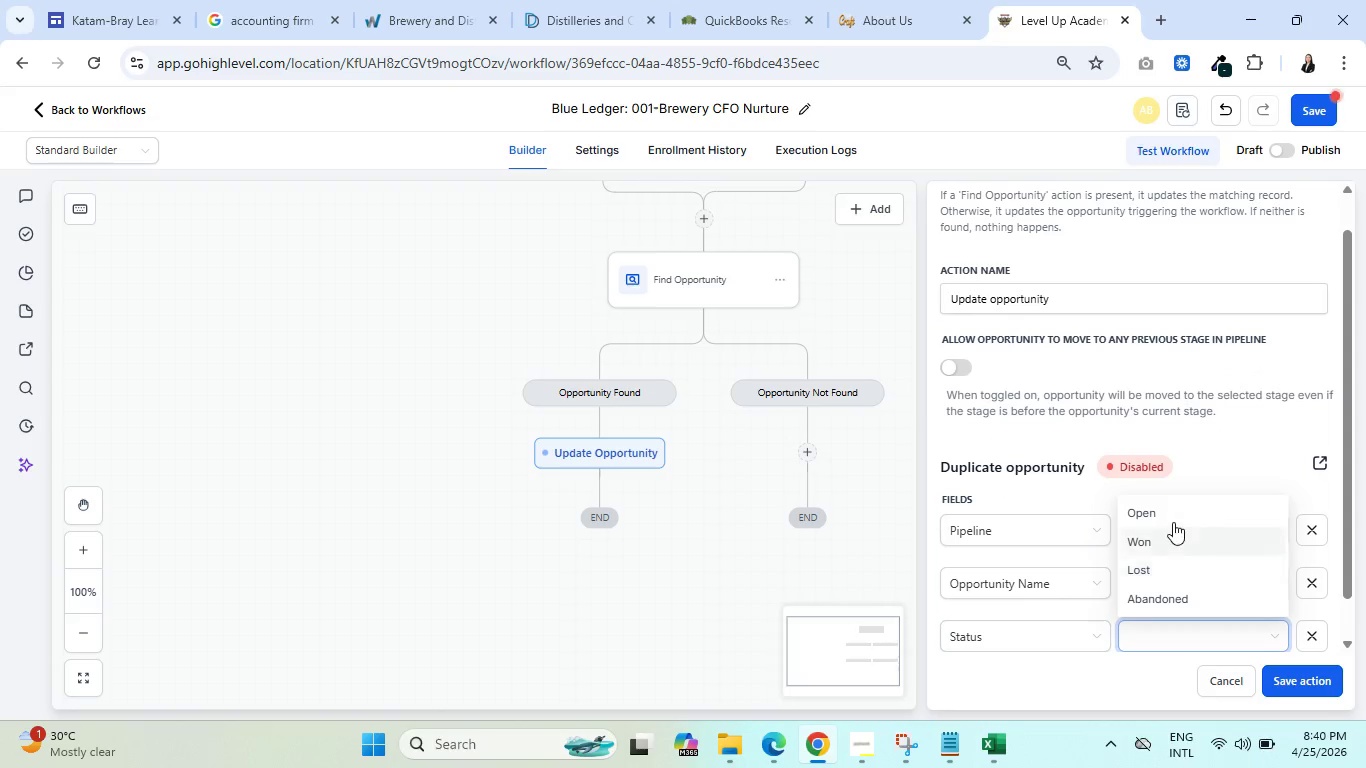 
left_click([1173, 513])
 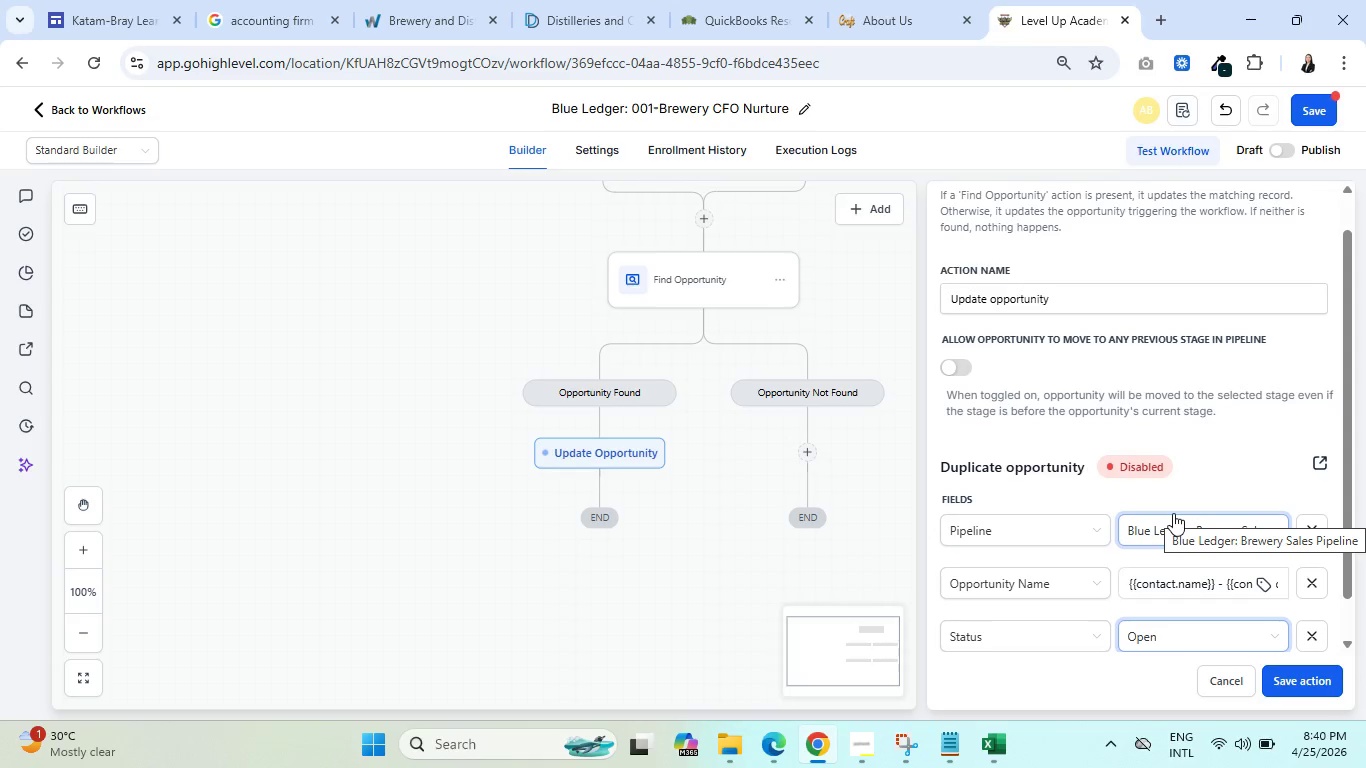 
wait(21.23)
 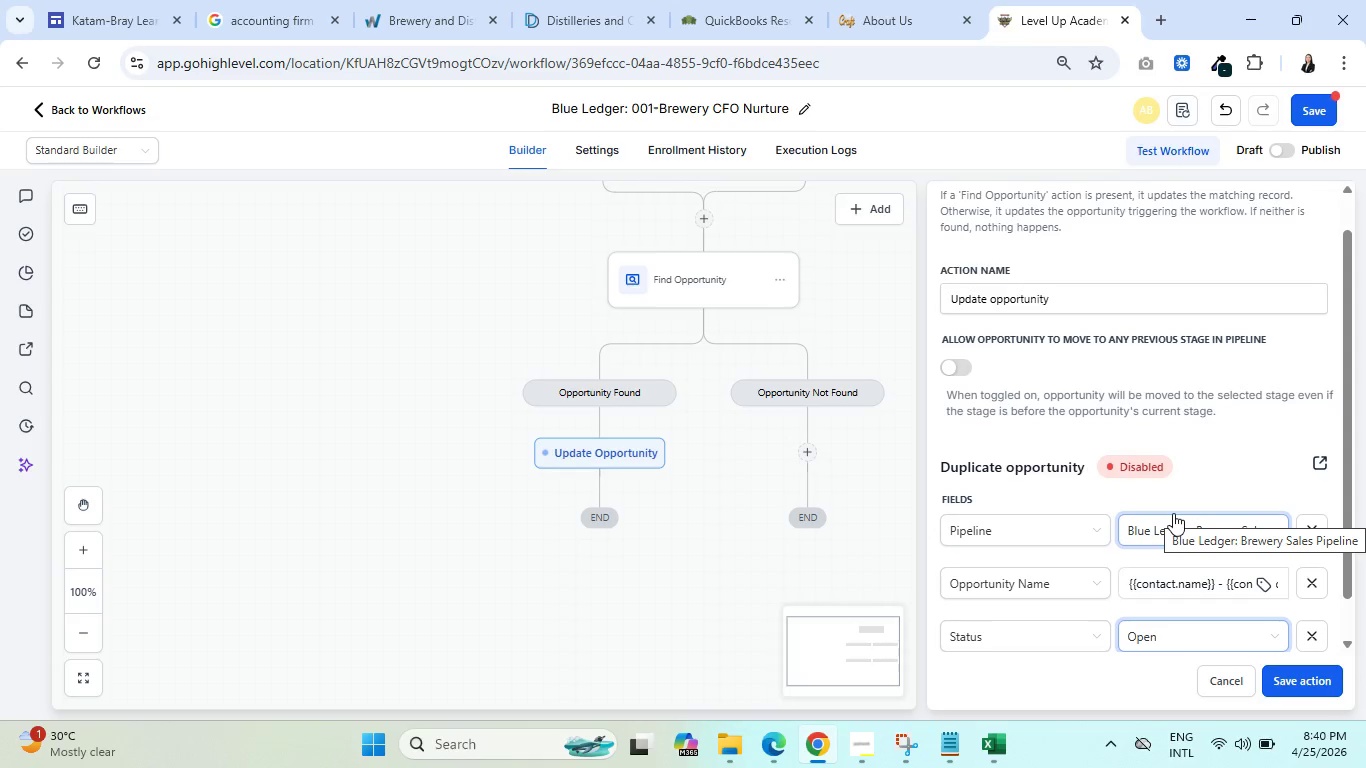 
left_click([1312, 682])
 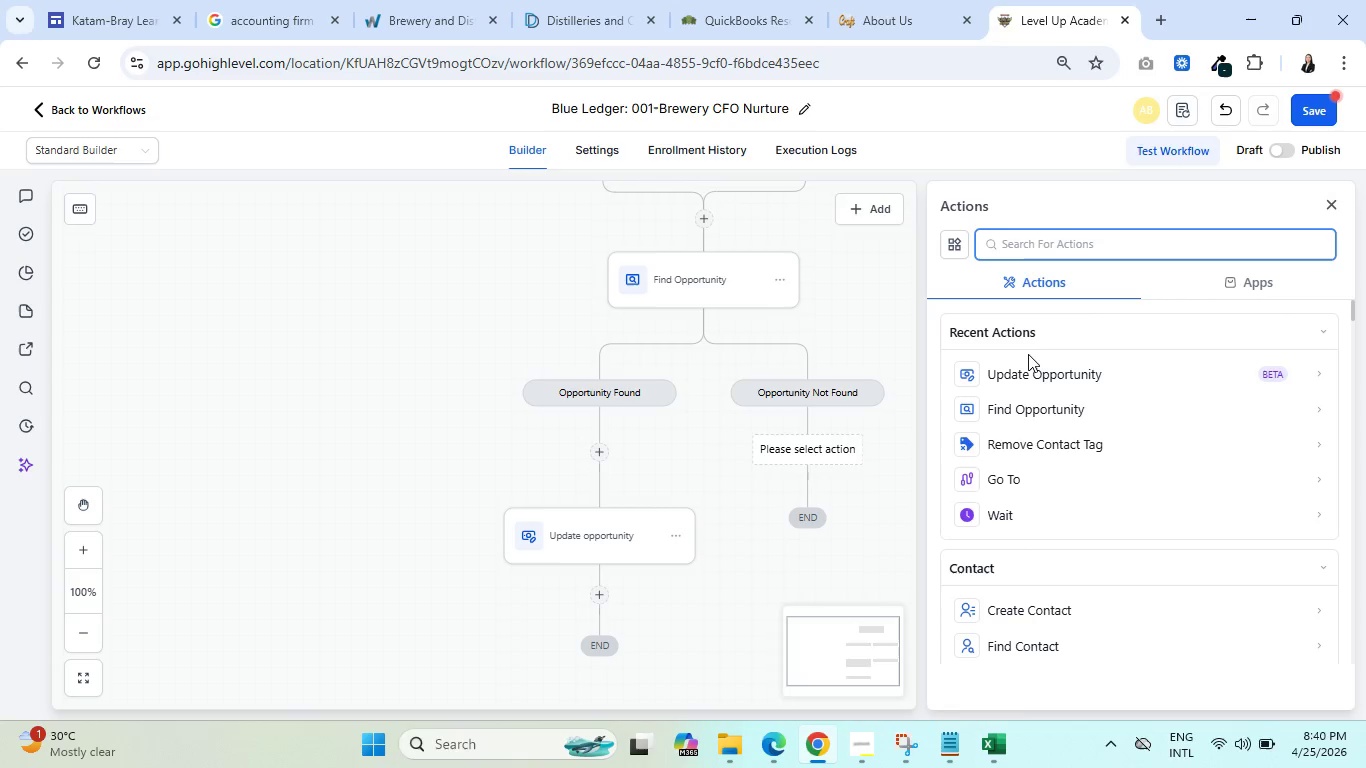 
wait(31.34)
 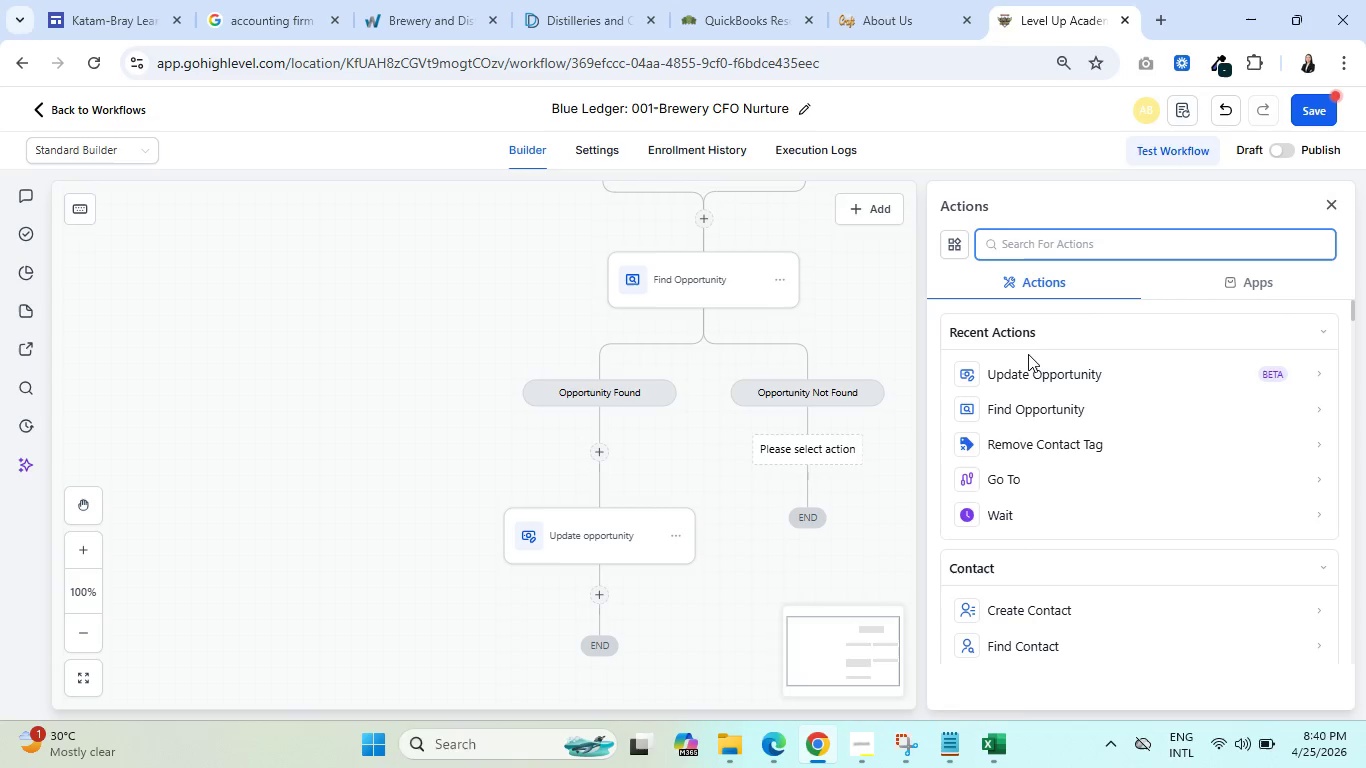 
type(create)
 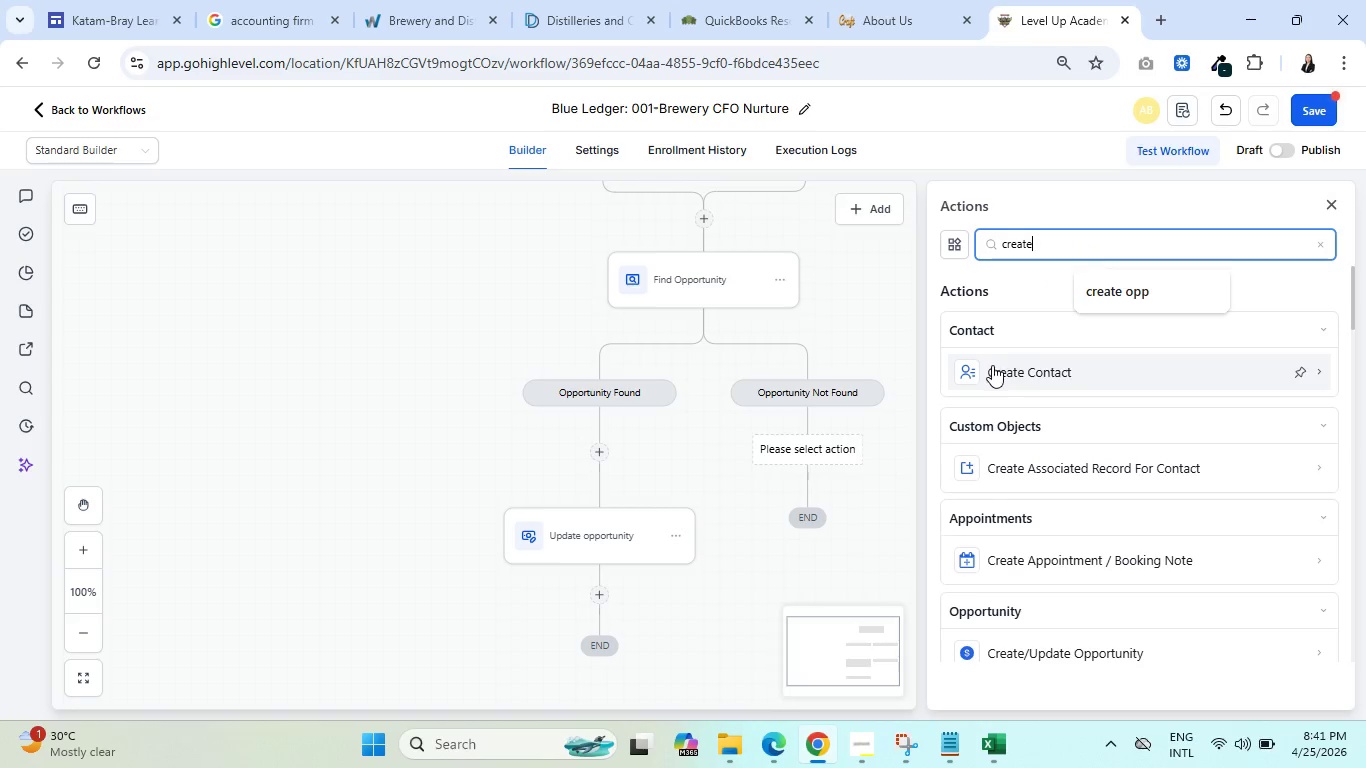 
scroll: coordinate [1101, 541], scroll_direction: down, amount: 6.0
 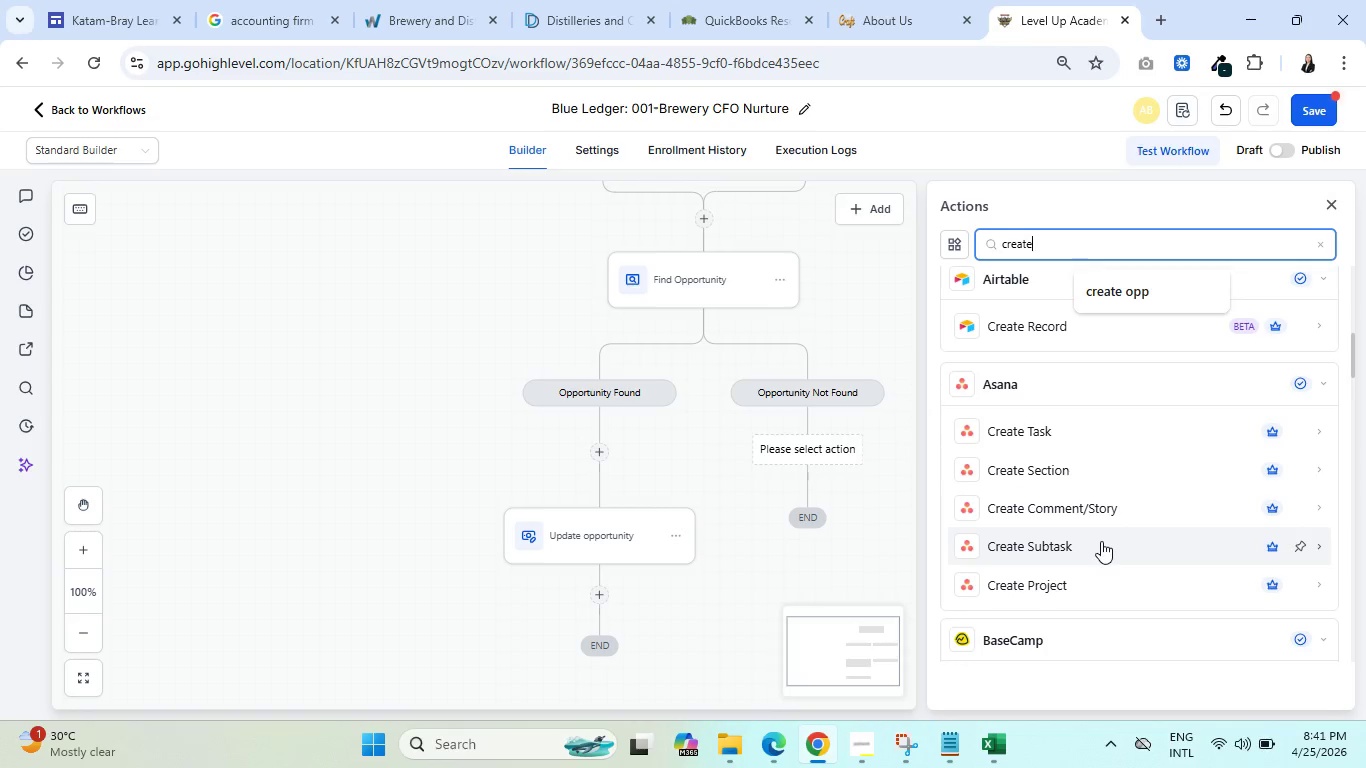 
scroll: coordinate [1100, 538], scroll_direction: up, amount: 3.0
 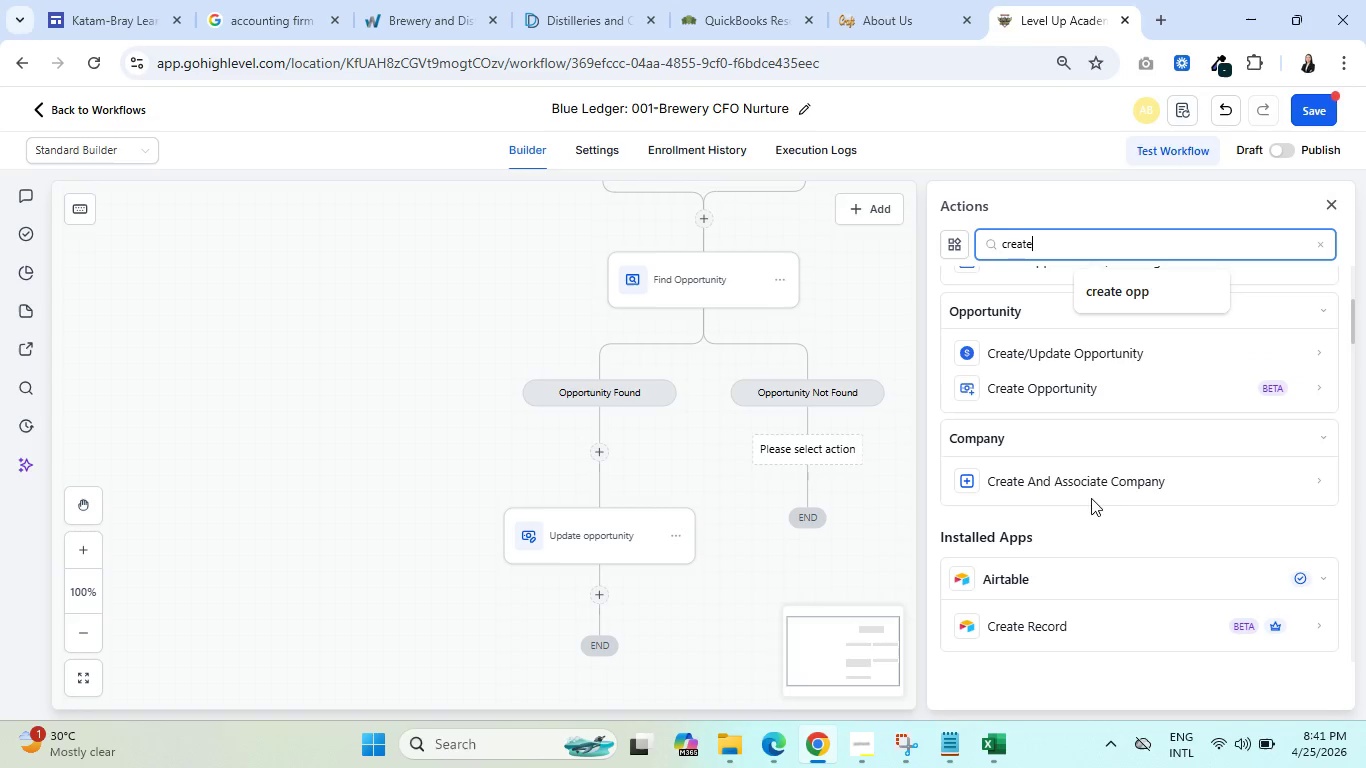 
left_click([1046, 384])
 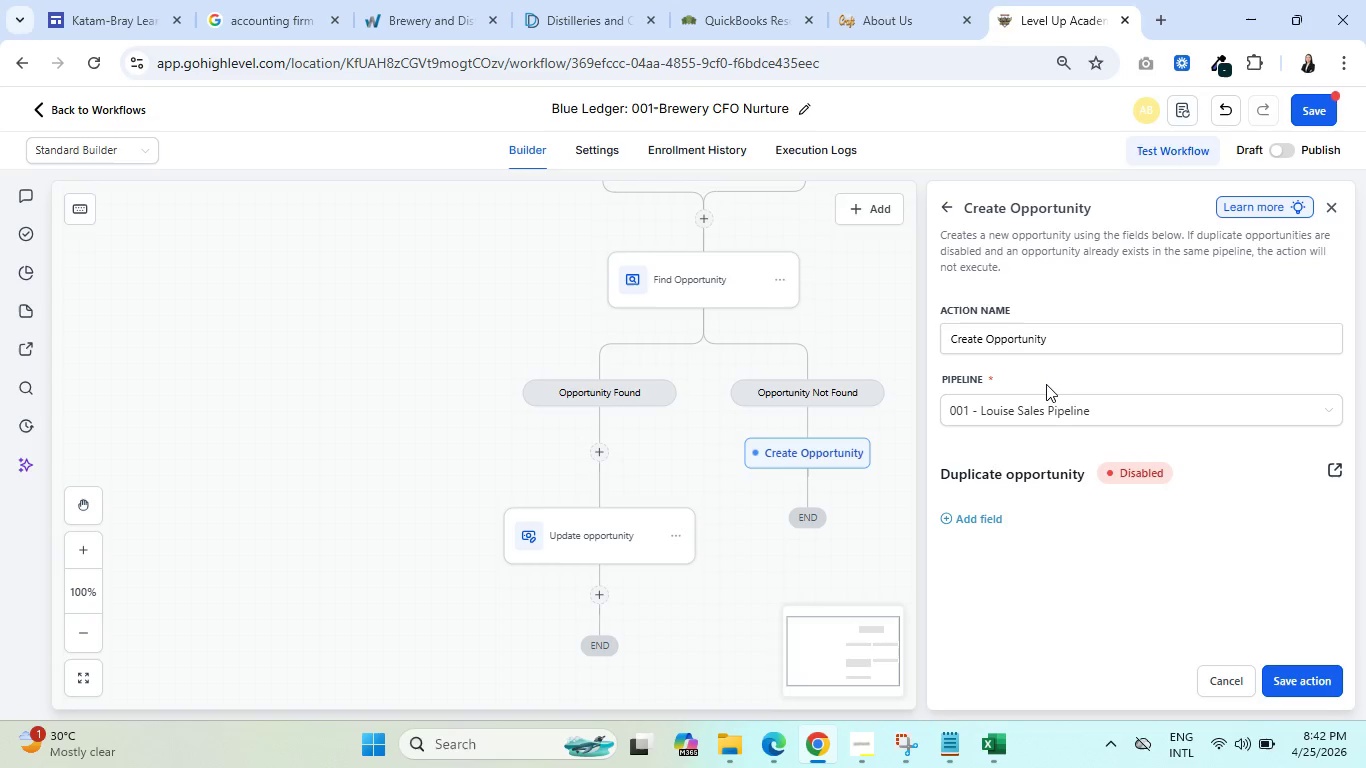 
wait(59.5)
 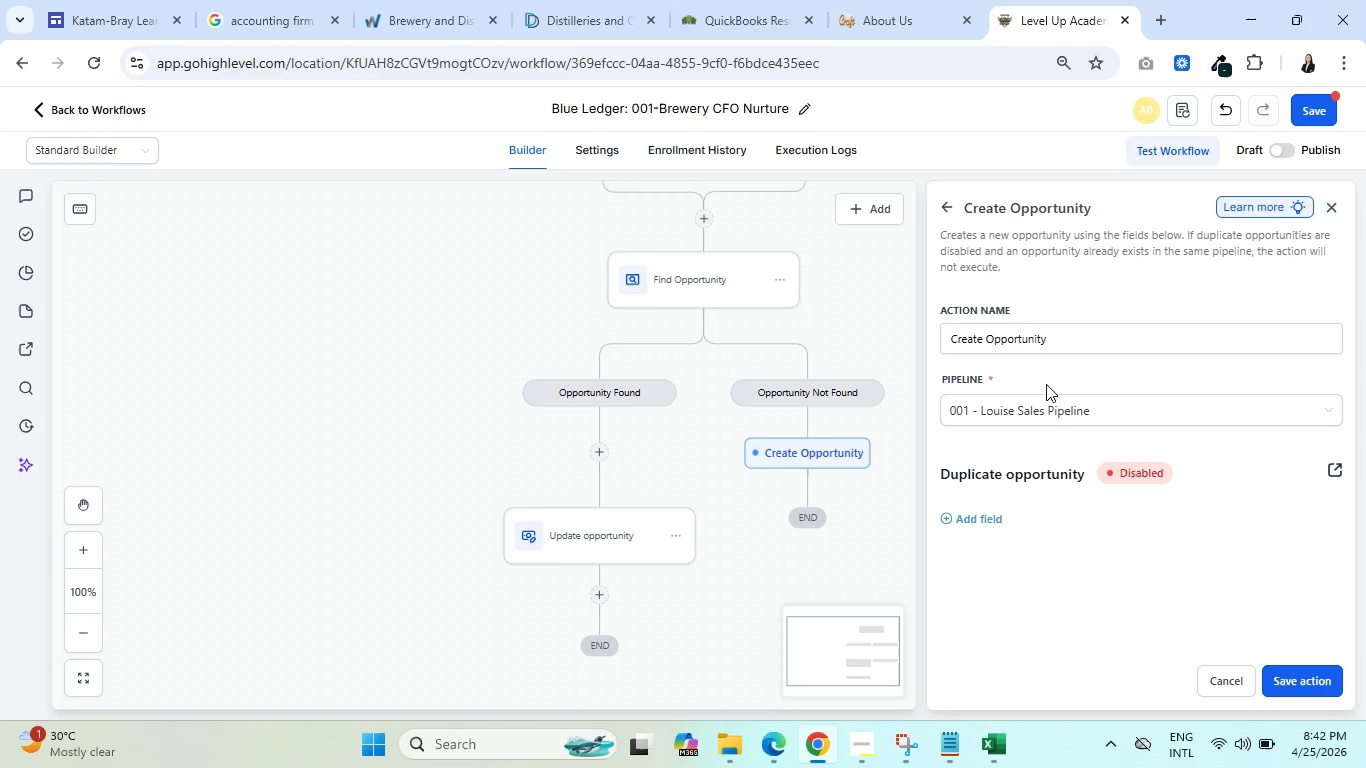 
mouse_move([1153, 418])
 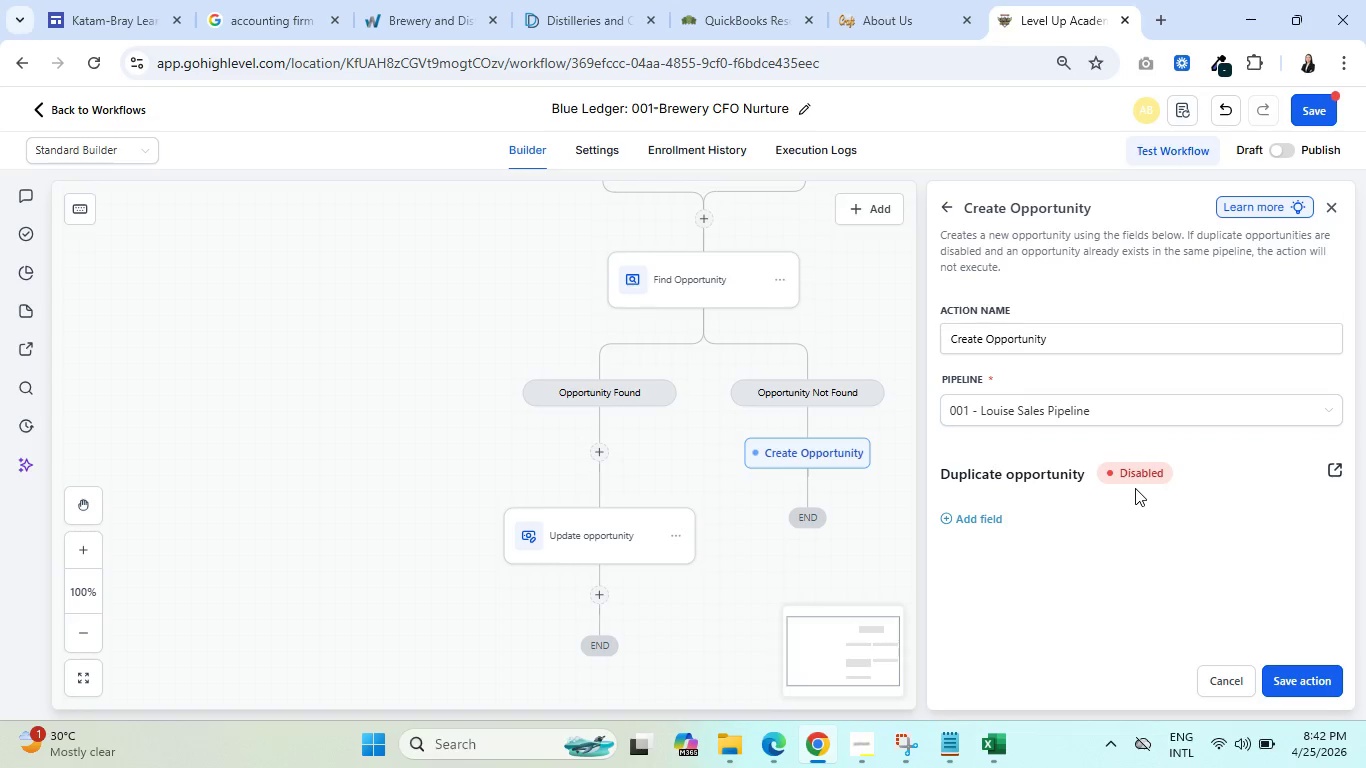 
key(Control+ControlLeft)
 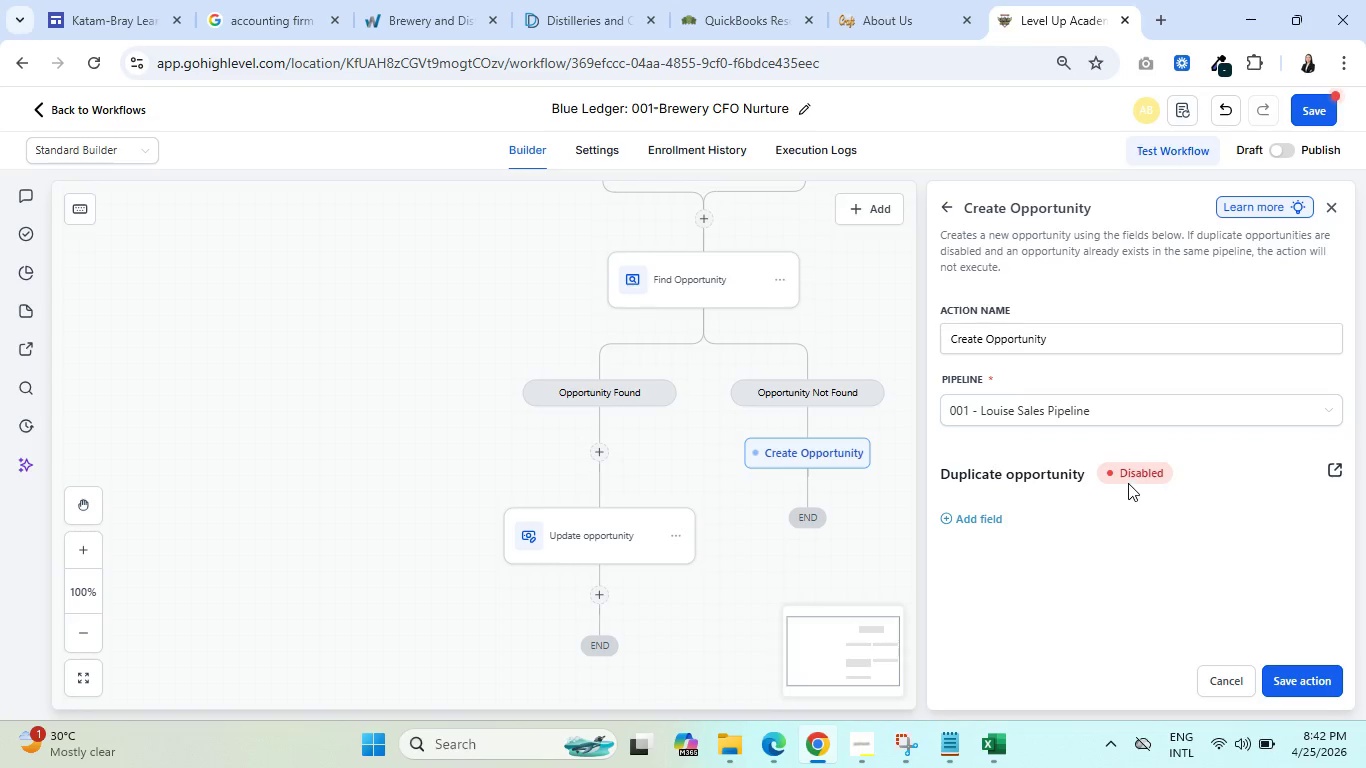 
key(Control+ControlLeft)
 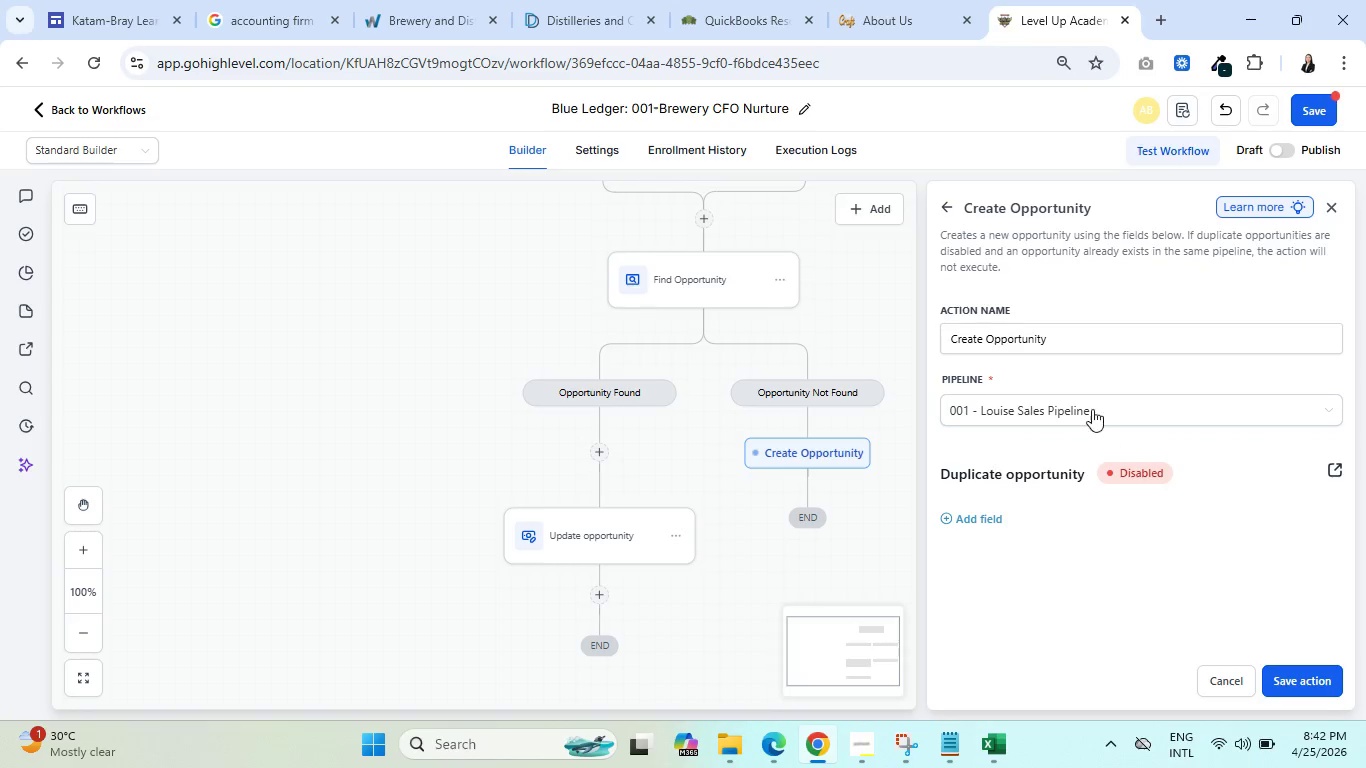 
left_click([1090, 407])
 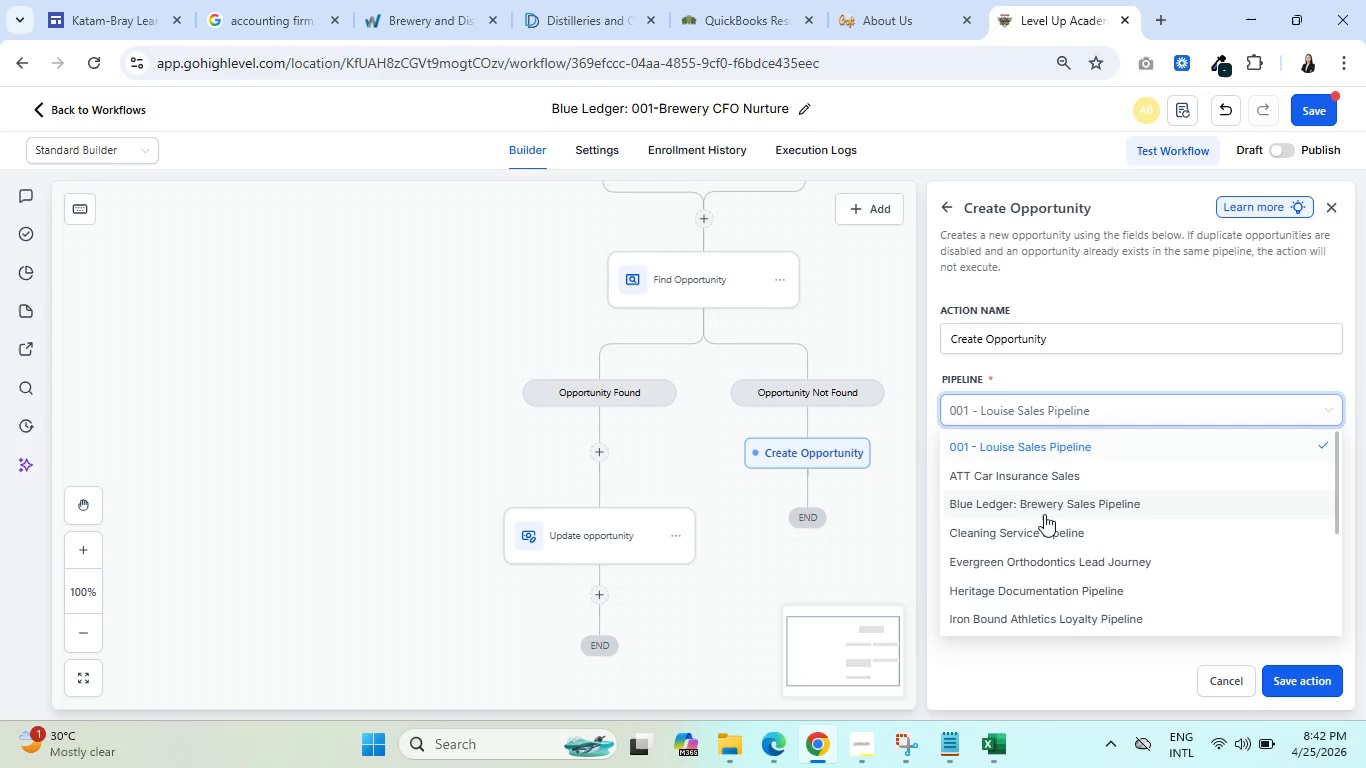 
left_click([1036, 496])
 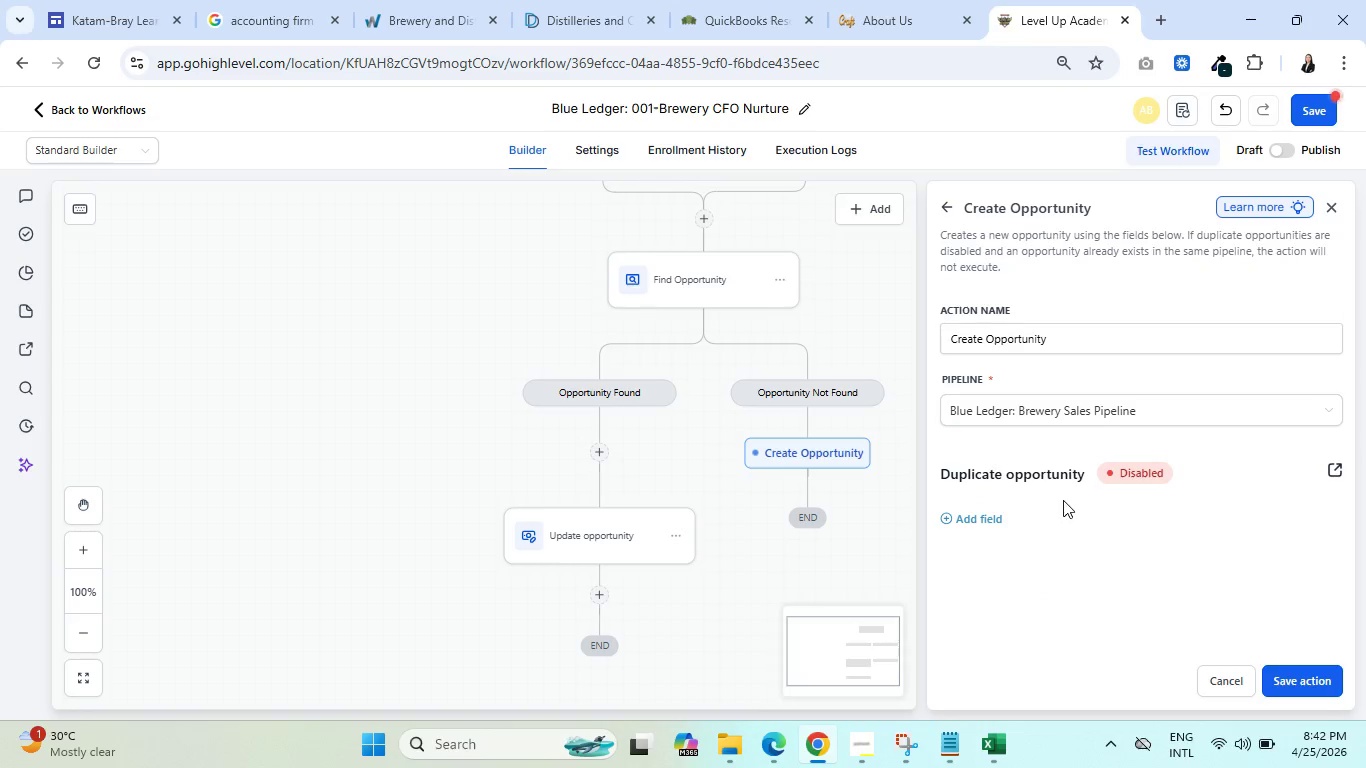 
left_click([975, 514])
 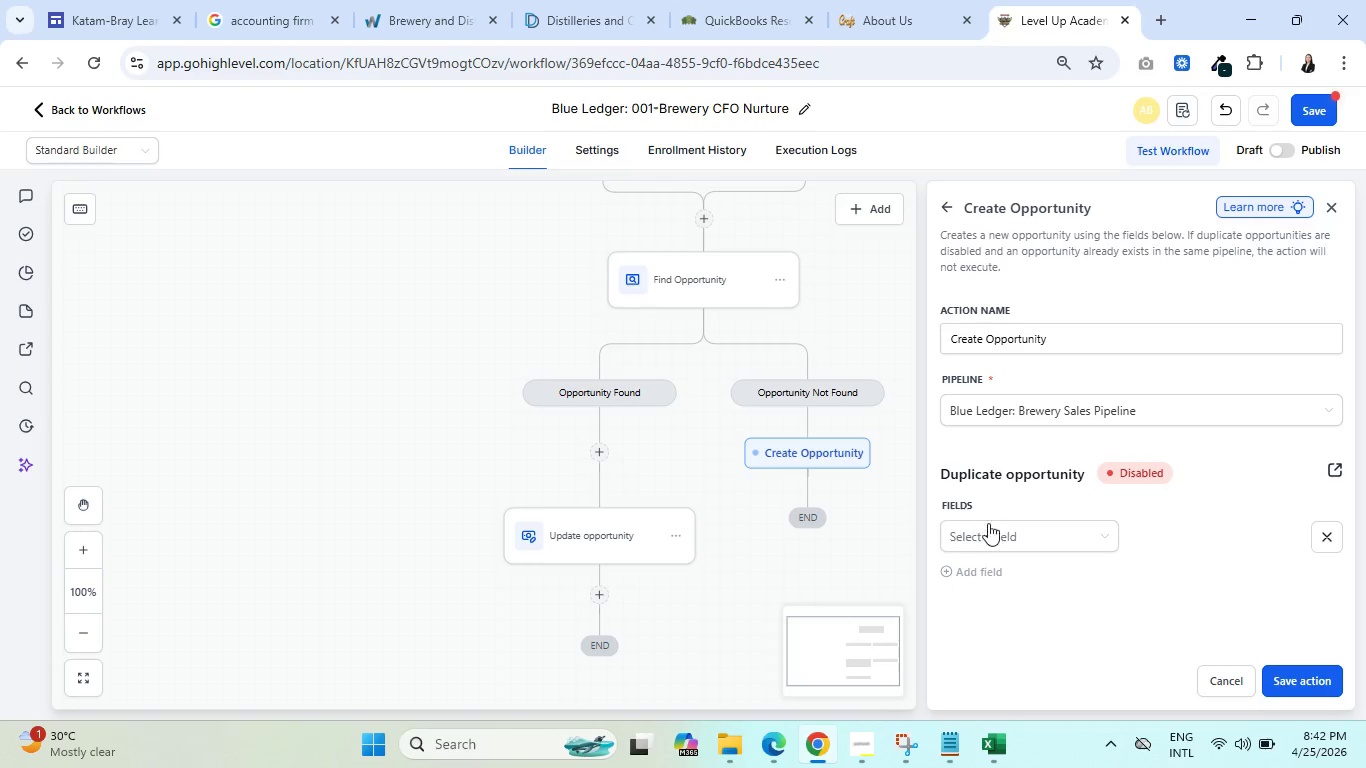 
scroll: coordinate [1067, 498], scroll_direction: down, amount: 1.0
 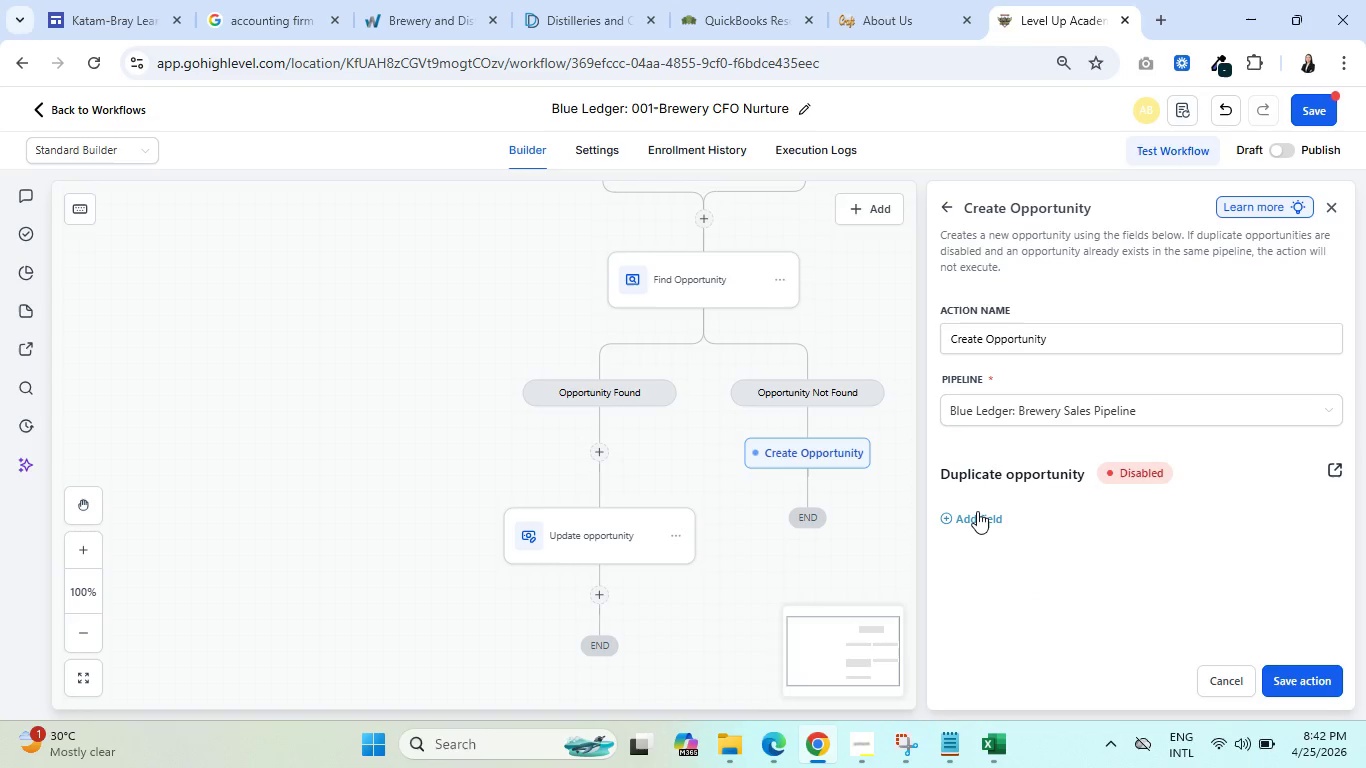 
left_click([1040, 538])
 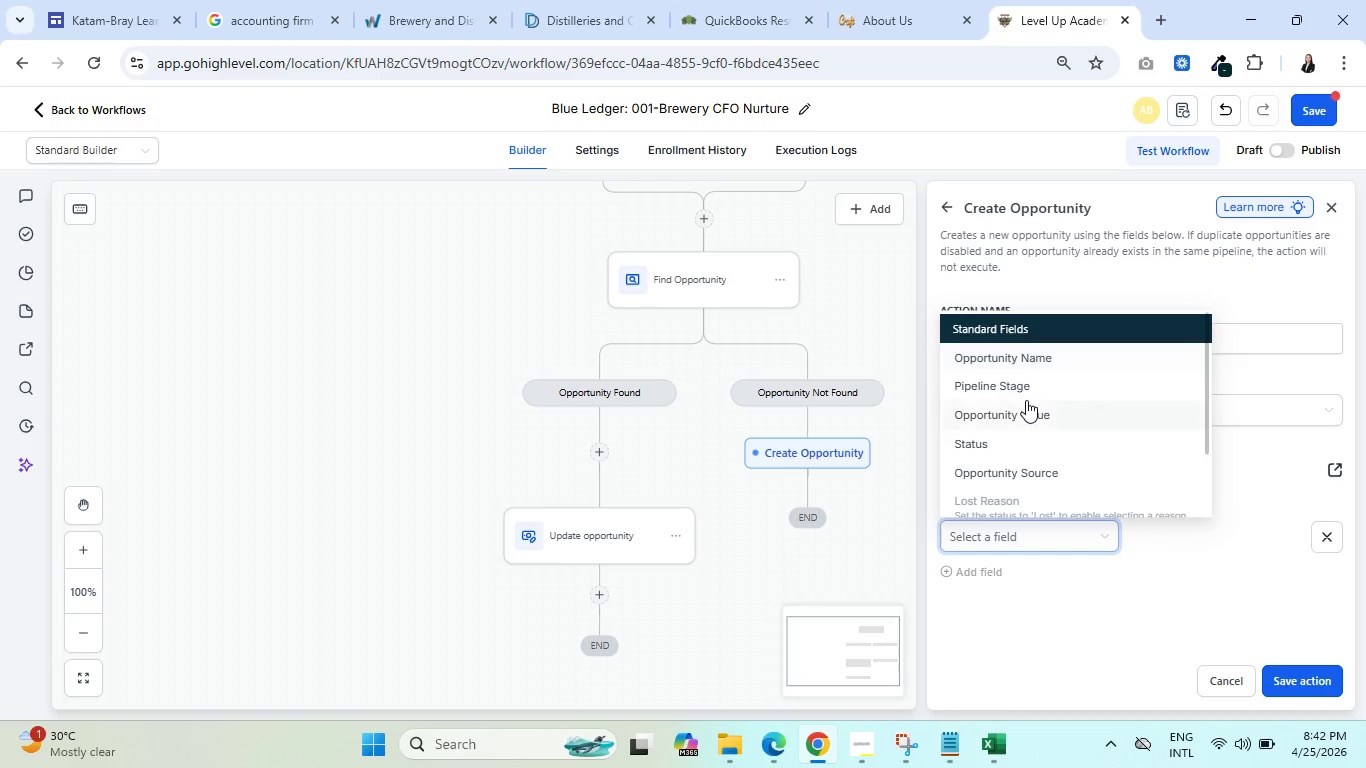 
left_click([1030, 387])
 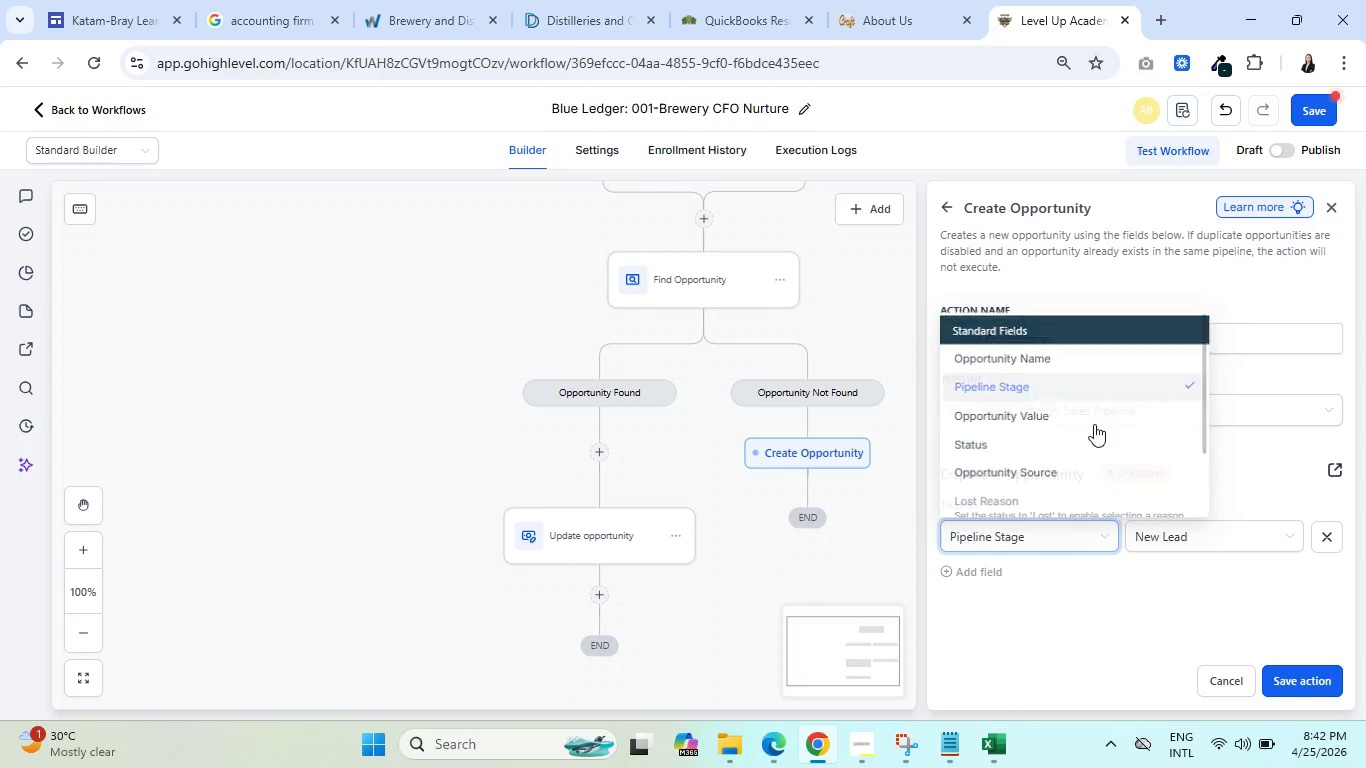 
mouse_move([1156, 553])
 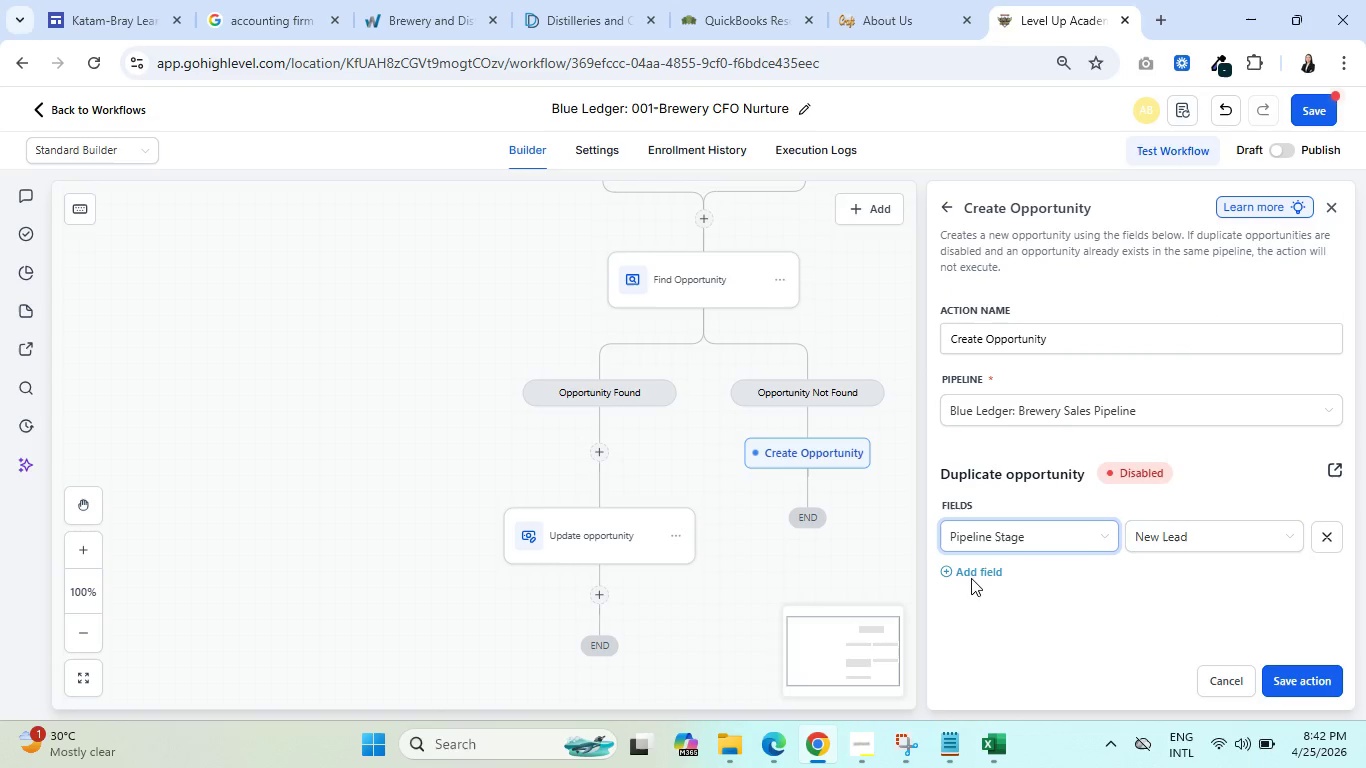 
left_click([968, 577])
 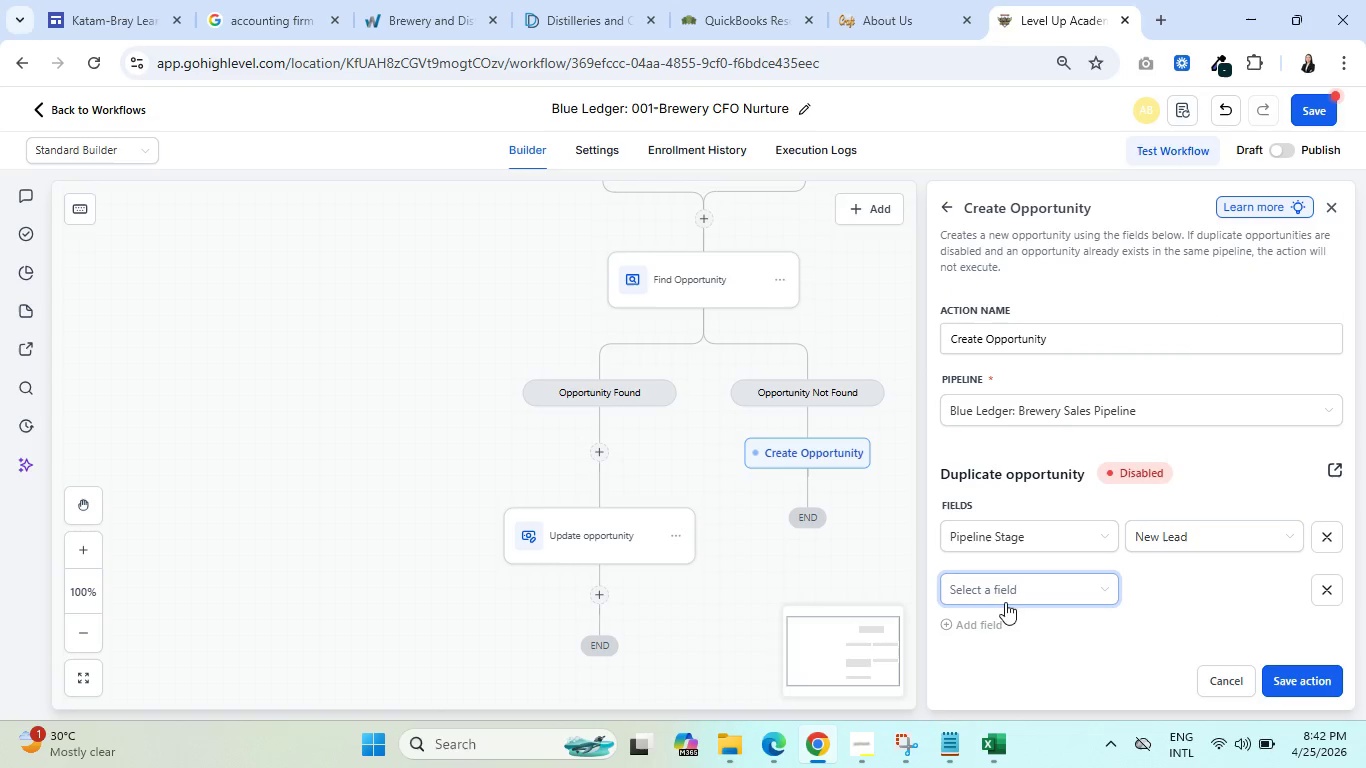 
left_click([1021, 585])
 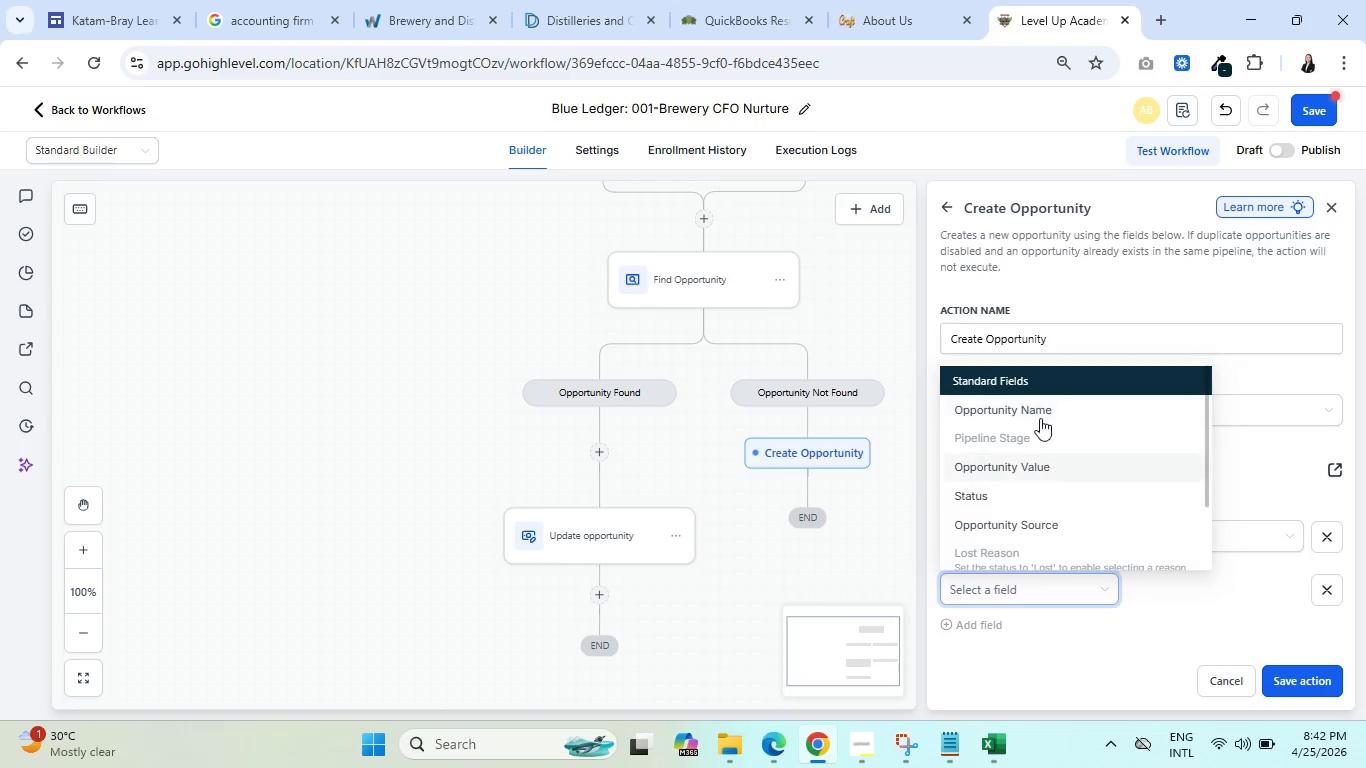 
left_click([1041, 411])
 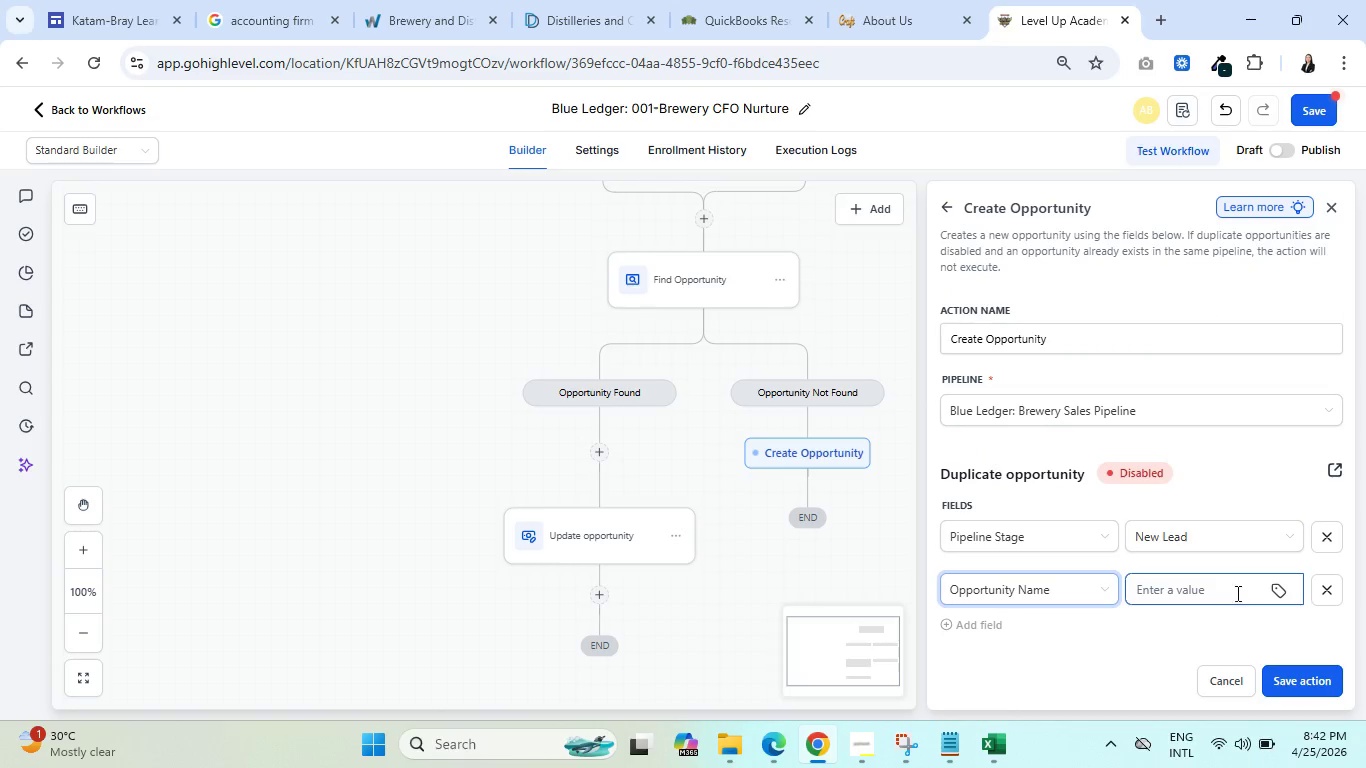 
mouse_move([1242, 591])
 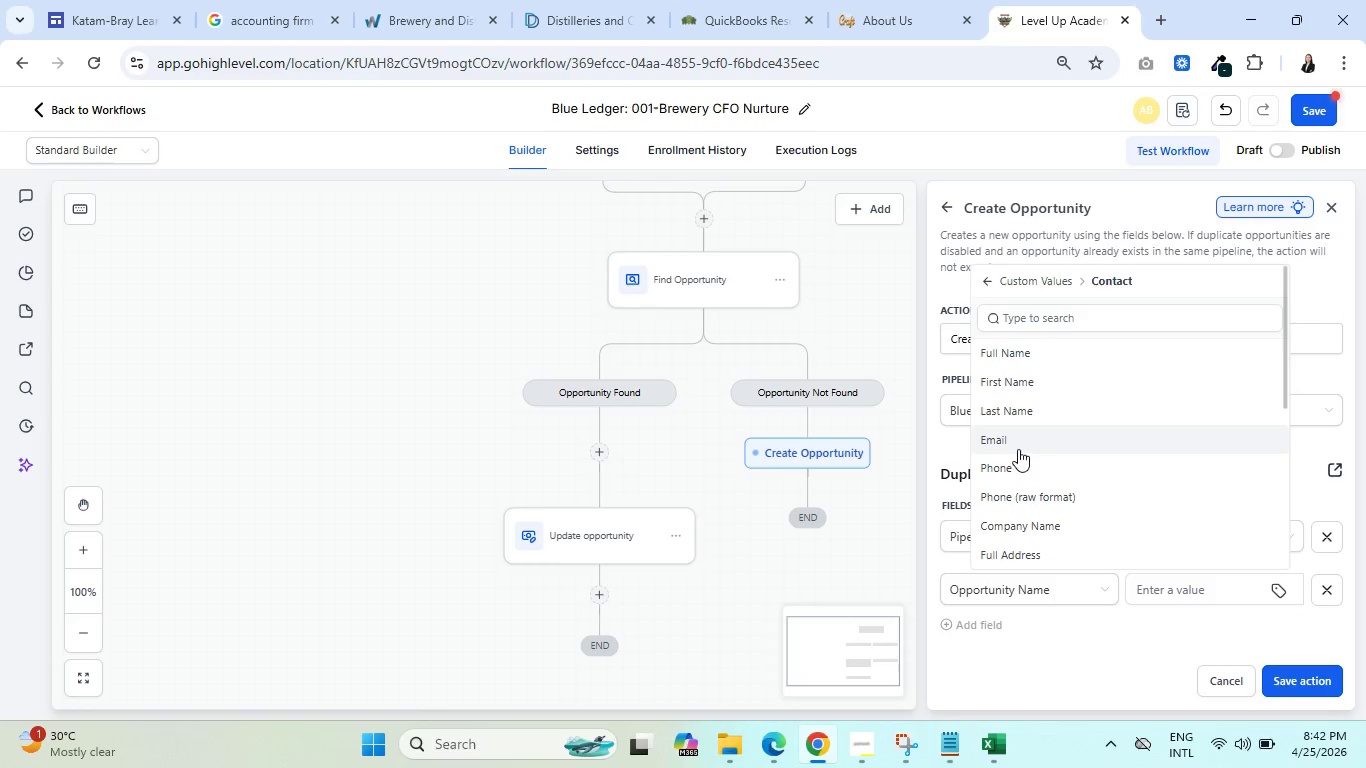 
wait(9.57)
 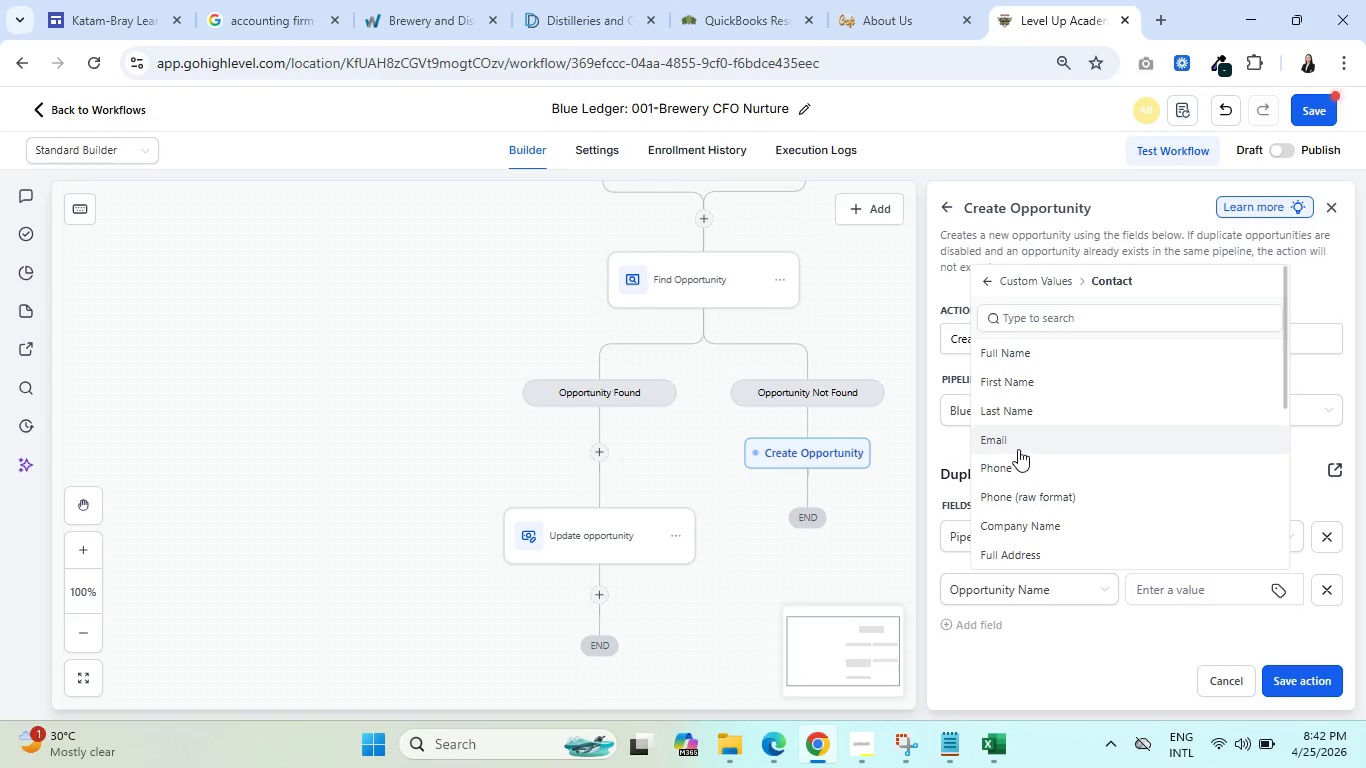 
left_click([1035, 373])
 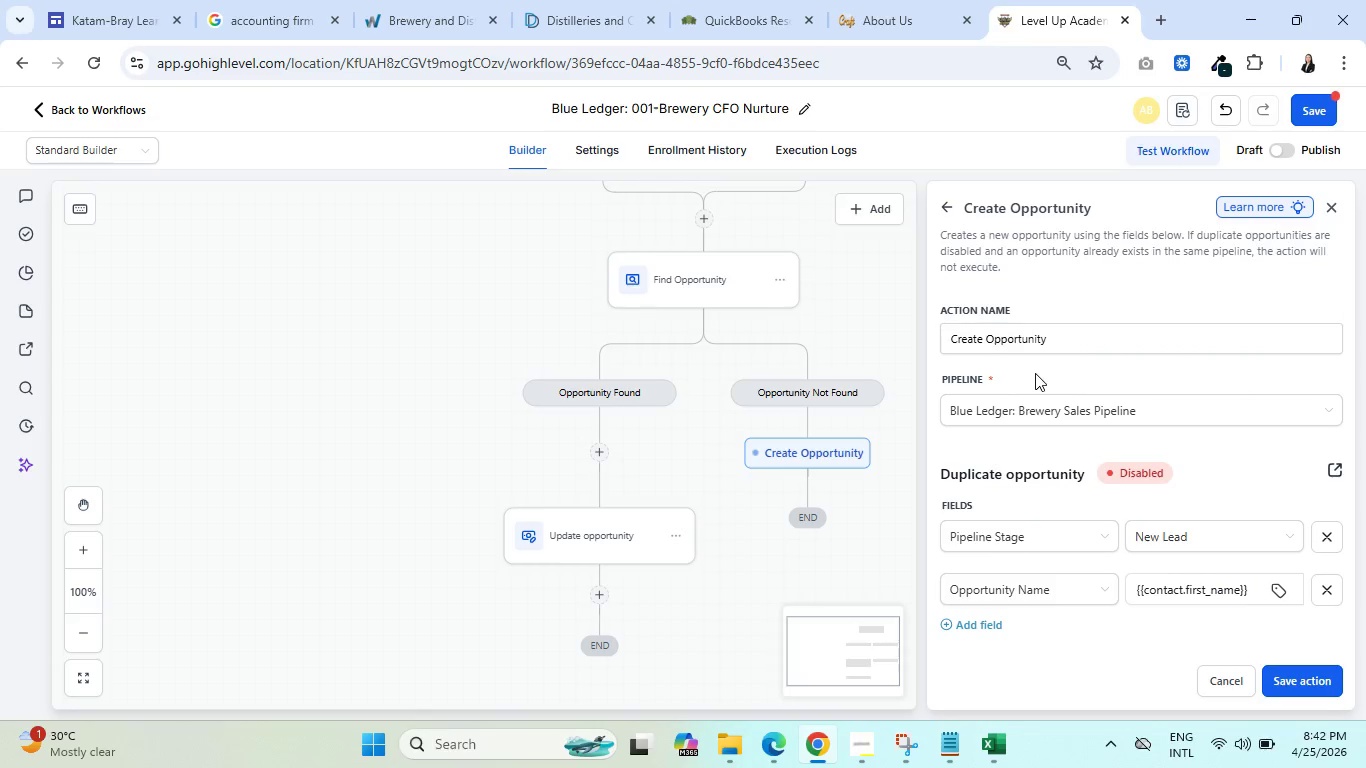 
left_click([1248, 598])
 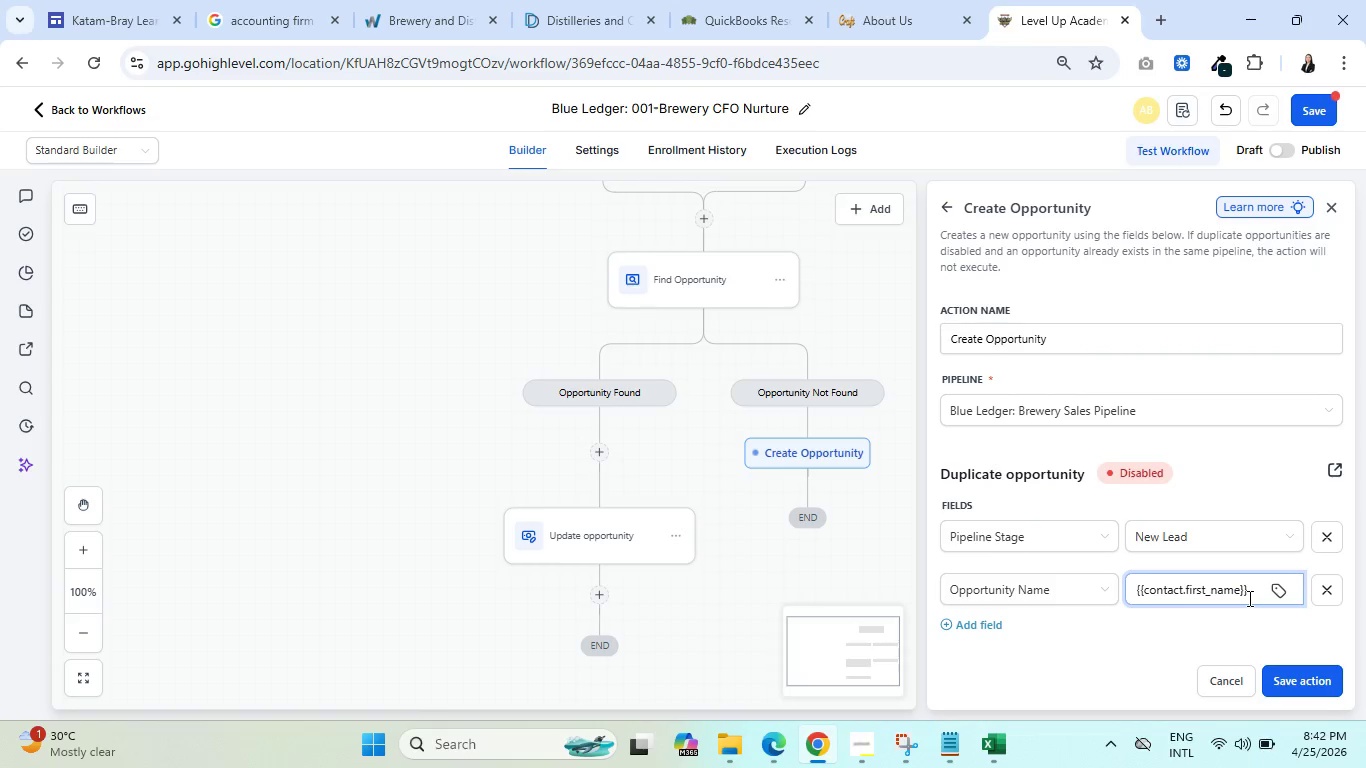 
key(Minus)
 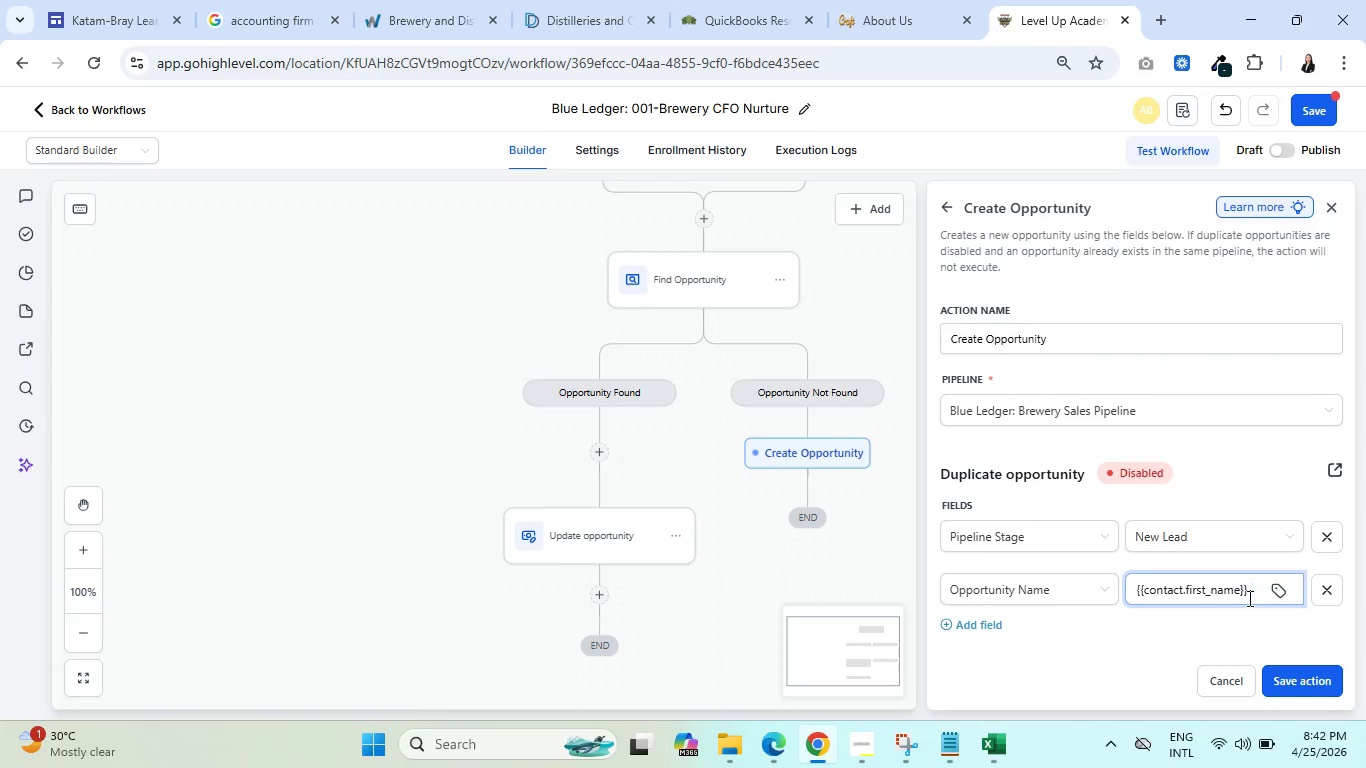 
key(Backspace)
 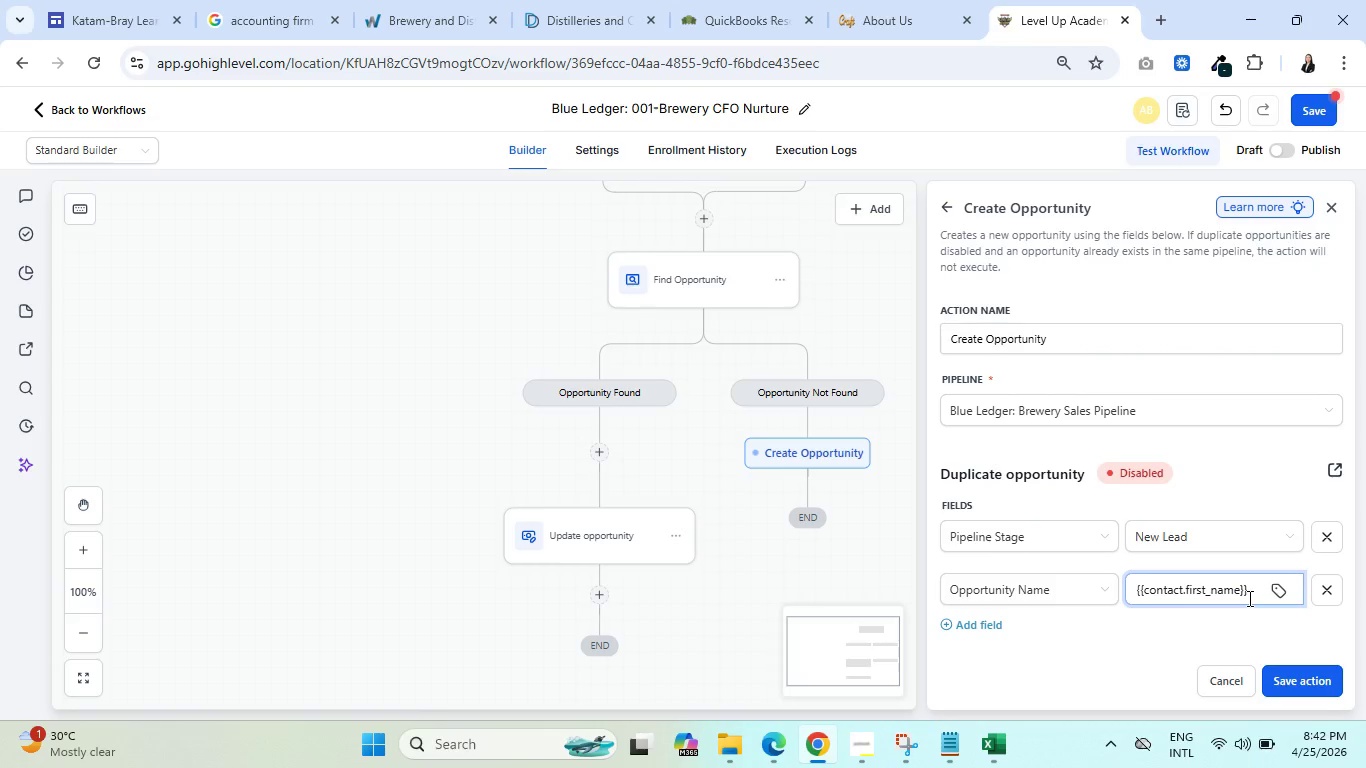 
key(Space)
 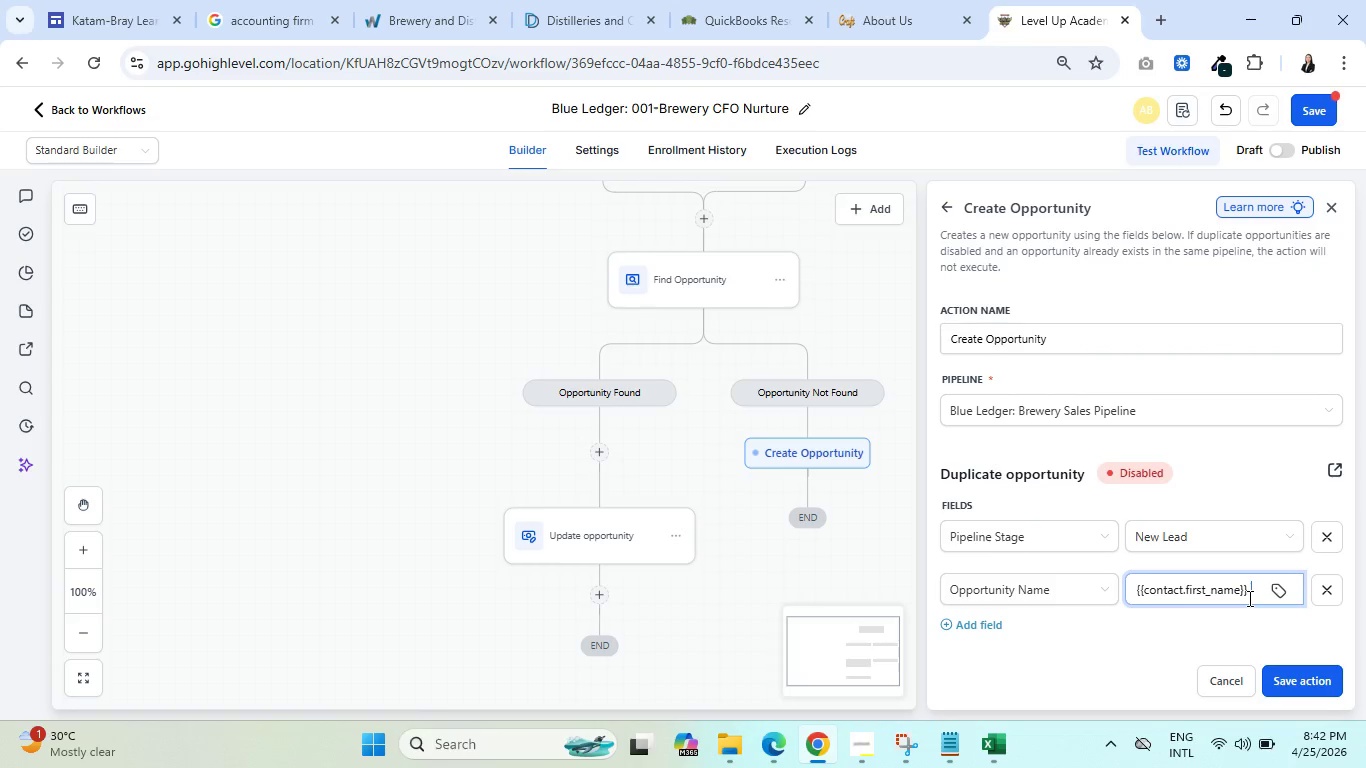 
key(Minus)
 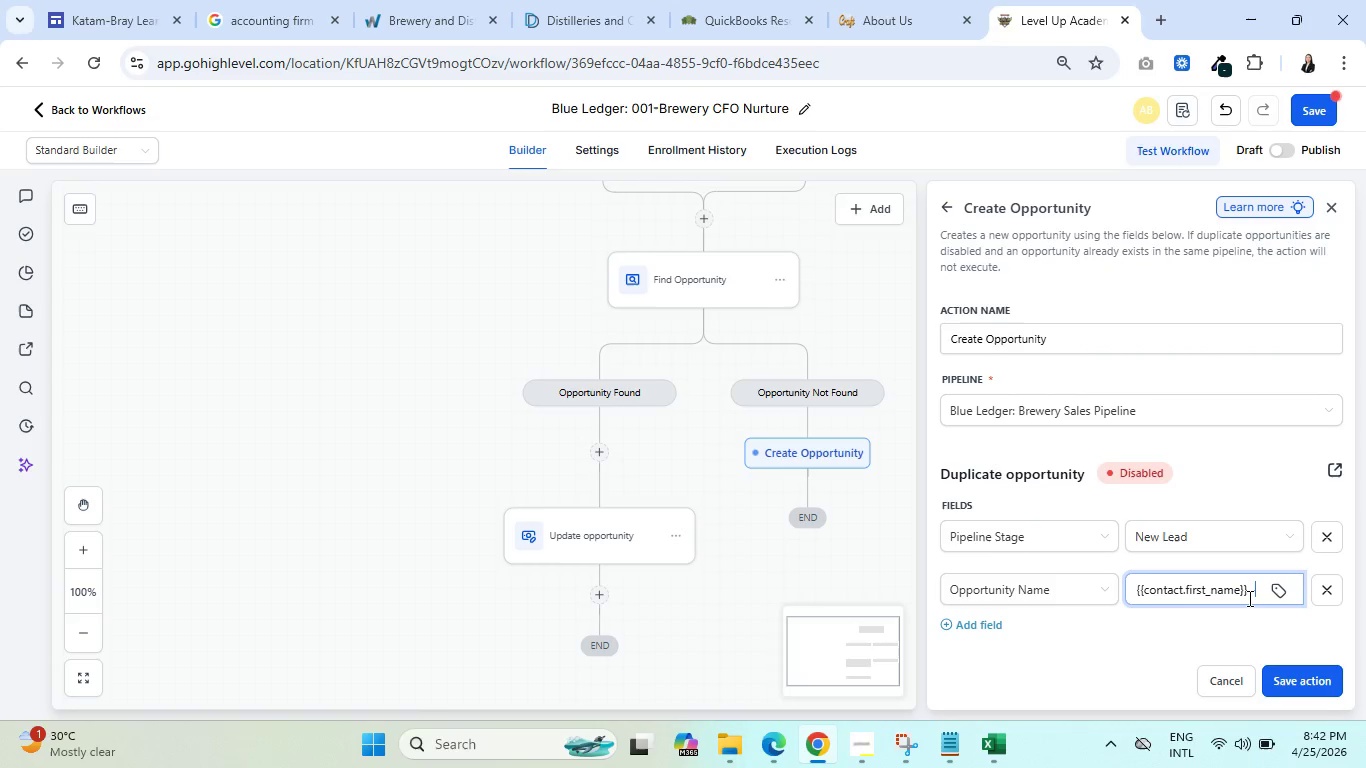 
key(Space)
 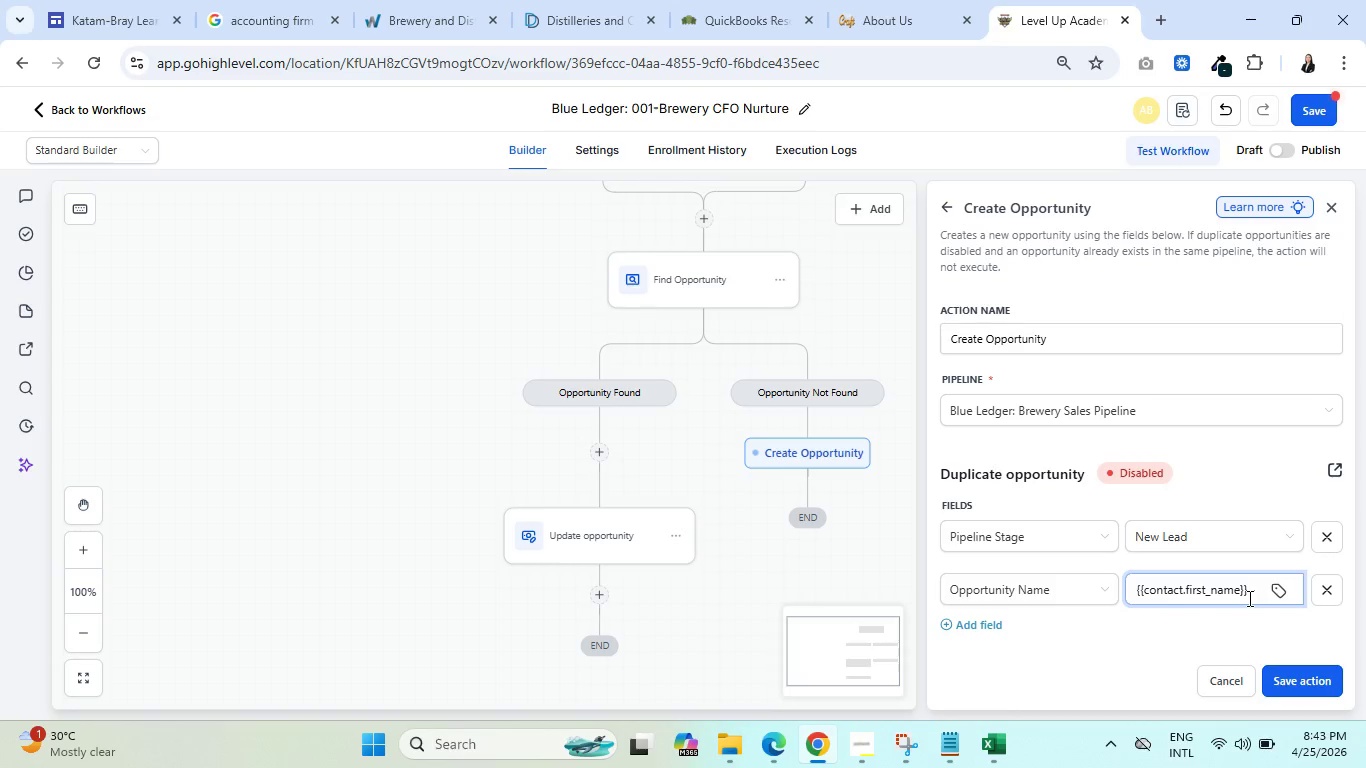 
wait(30.42)
 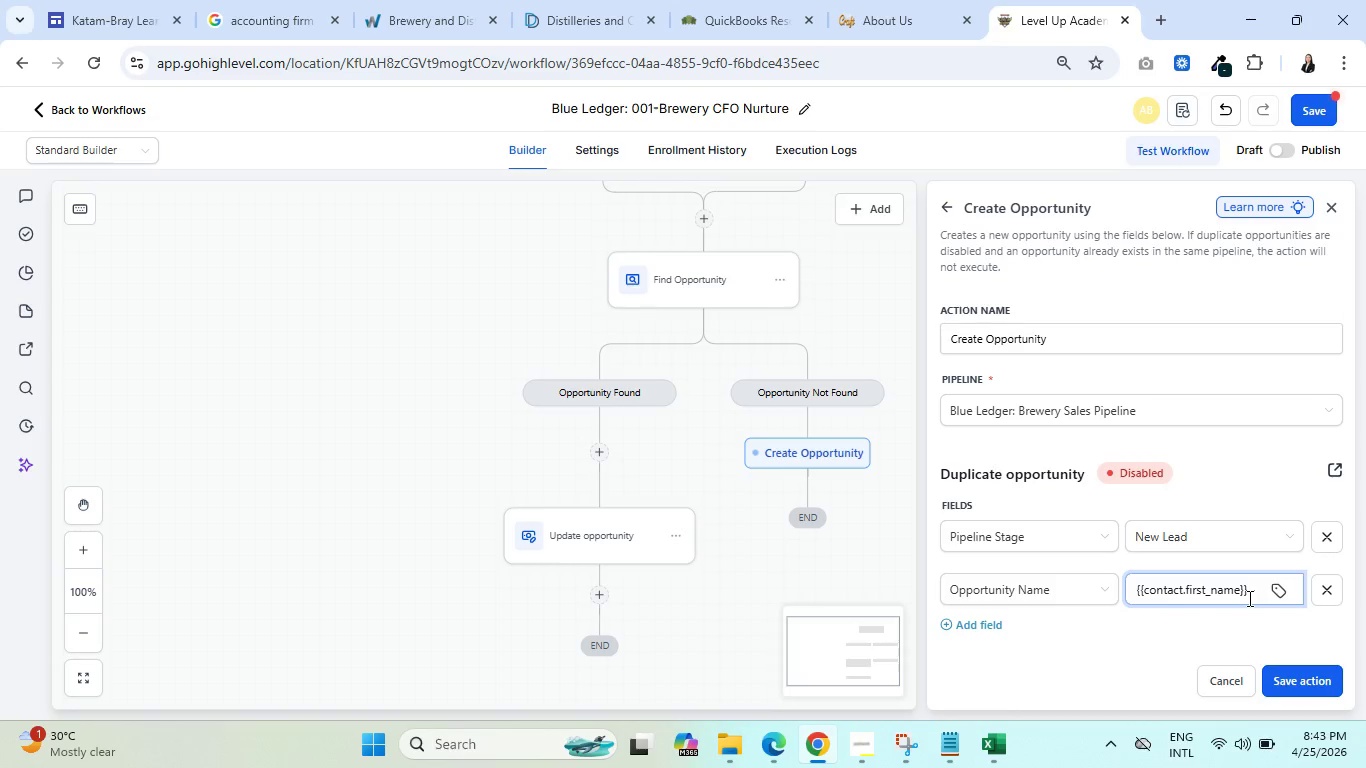 
left_click_drag(start_coordinate=[1206, 591], to_coordinate=[1302, 603])
 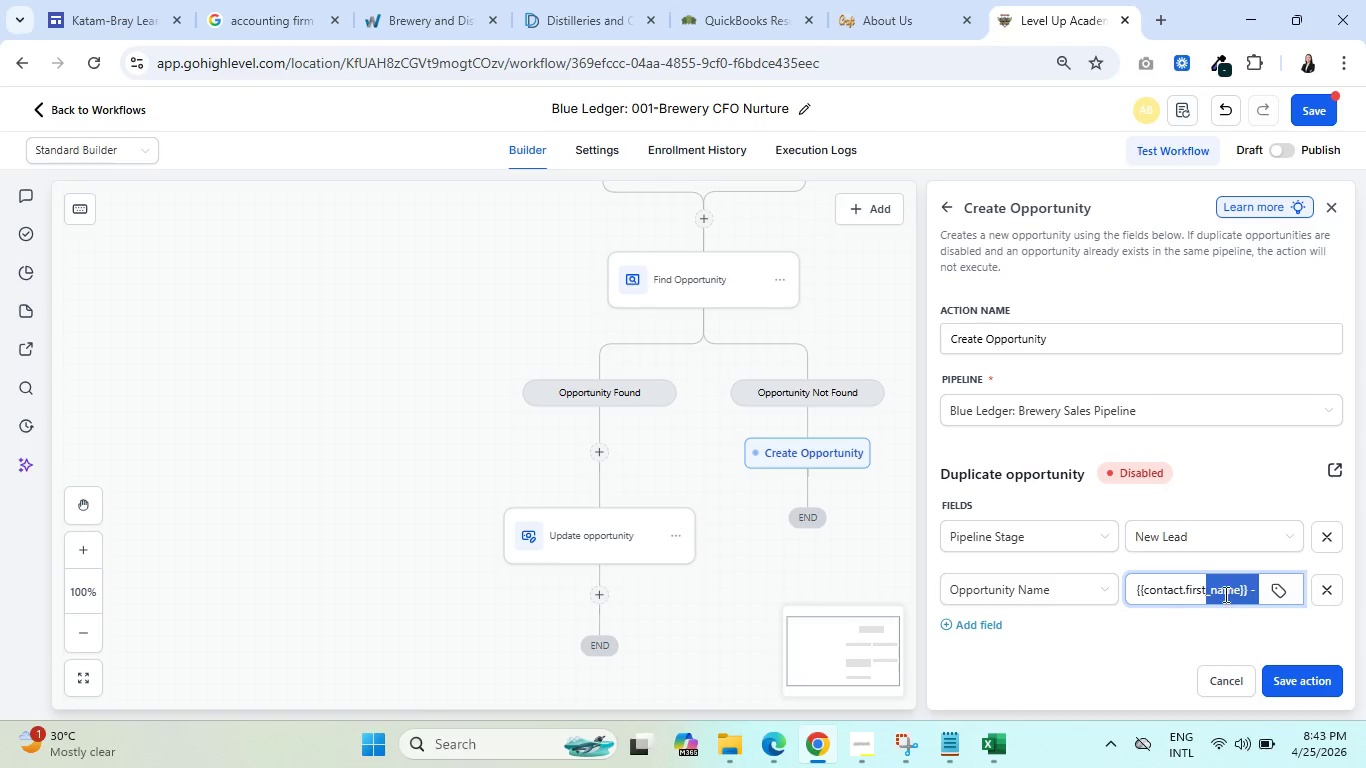 
left_click([1219, 594])
 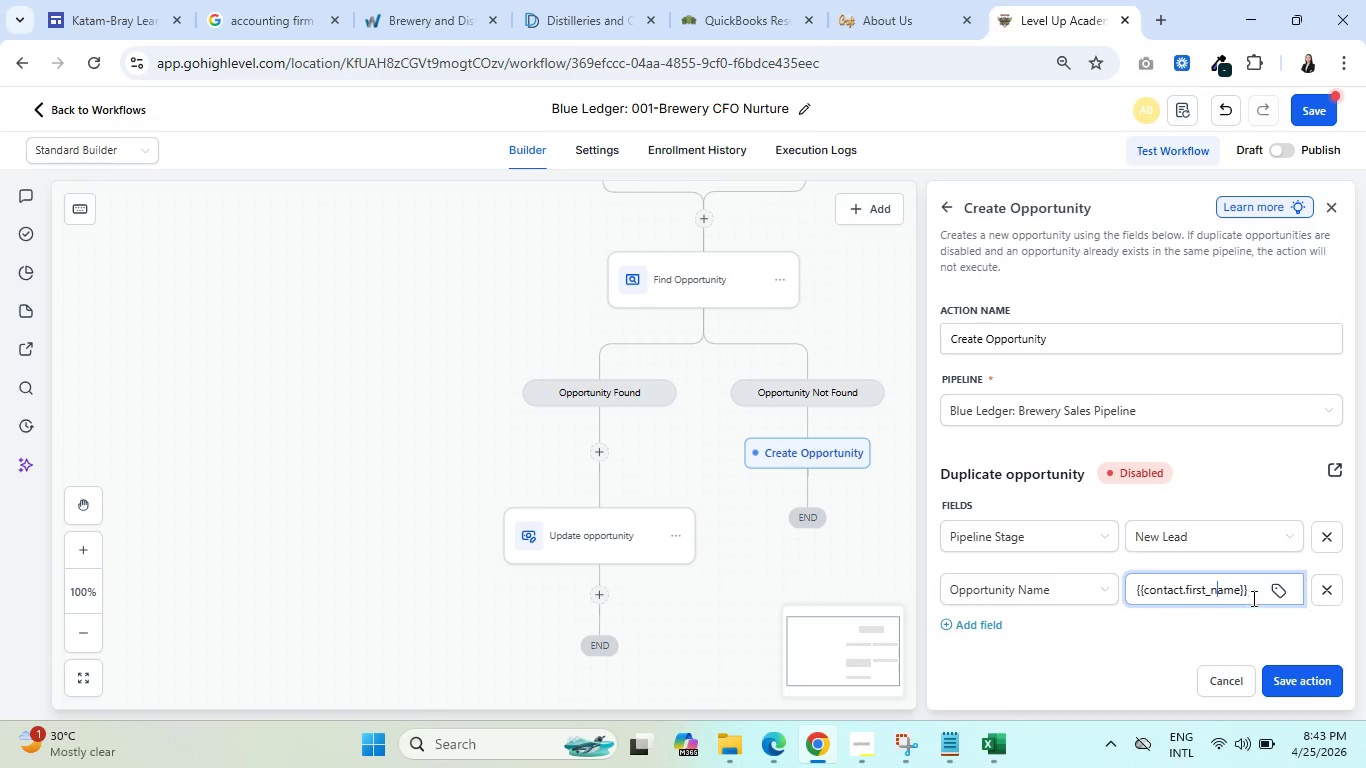 
left_click([1265, 600])
 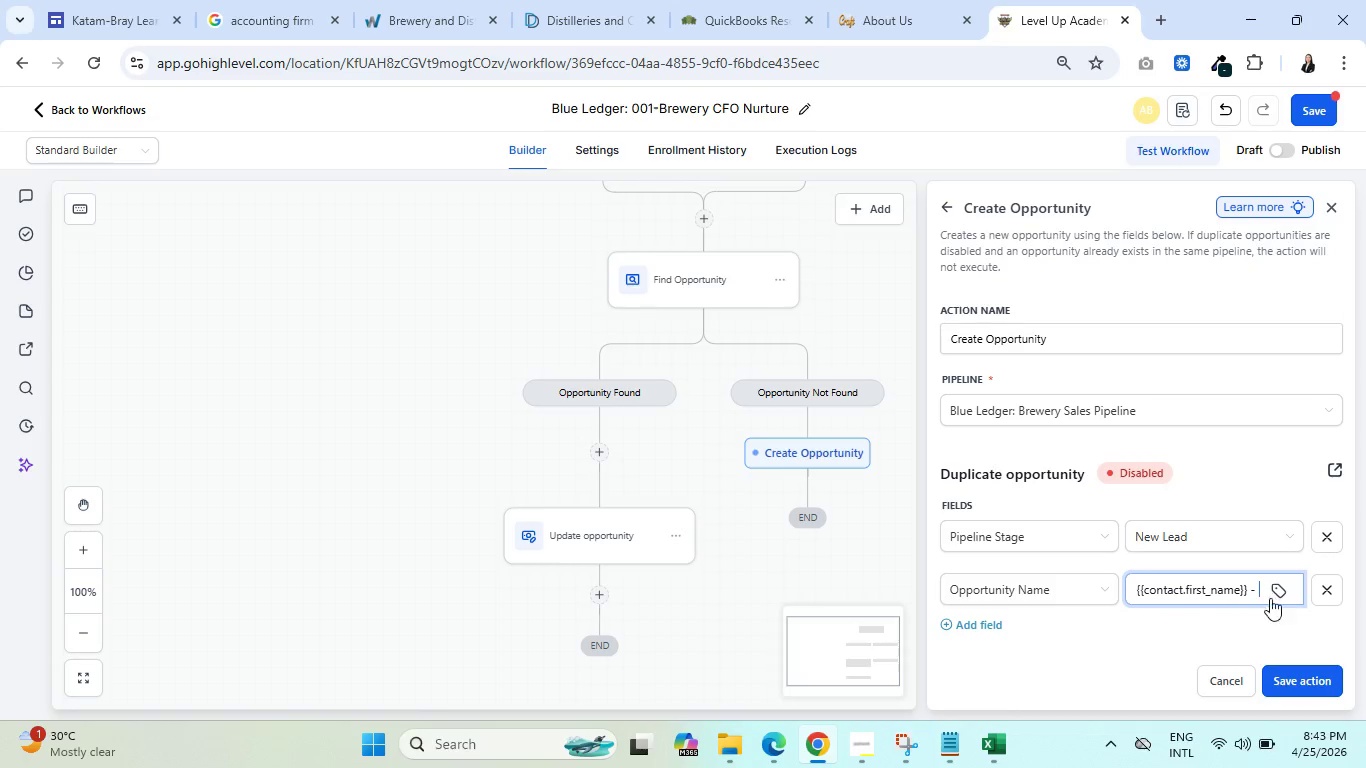 
left_click([1276, 591])
 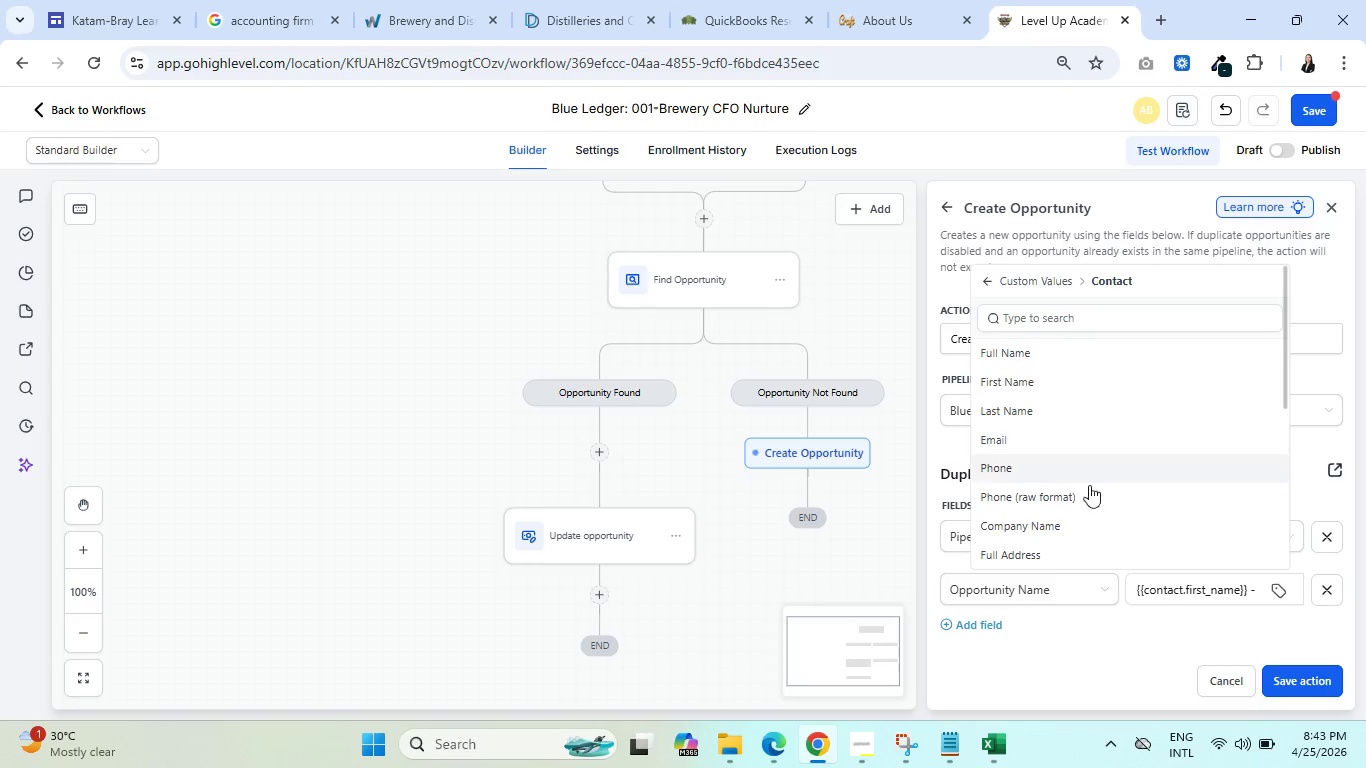 
left_click([1076, 517])
 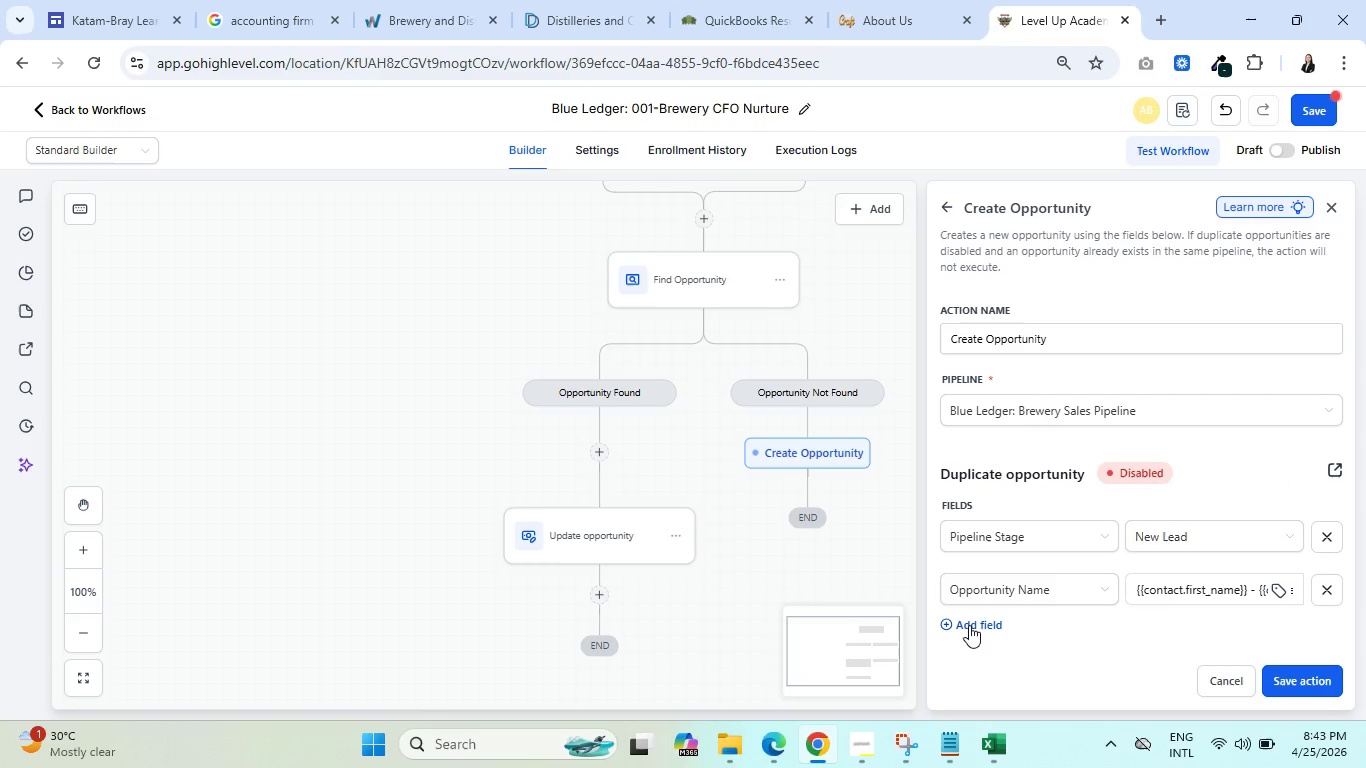 
left_click([970, 625])
 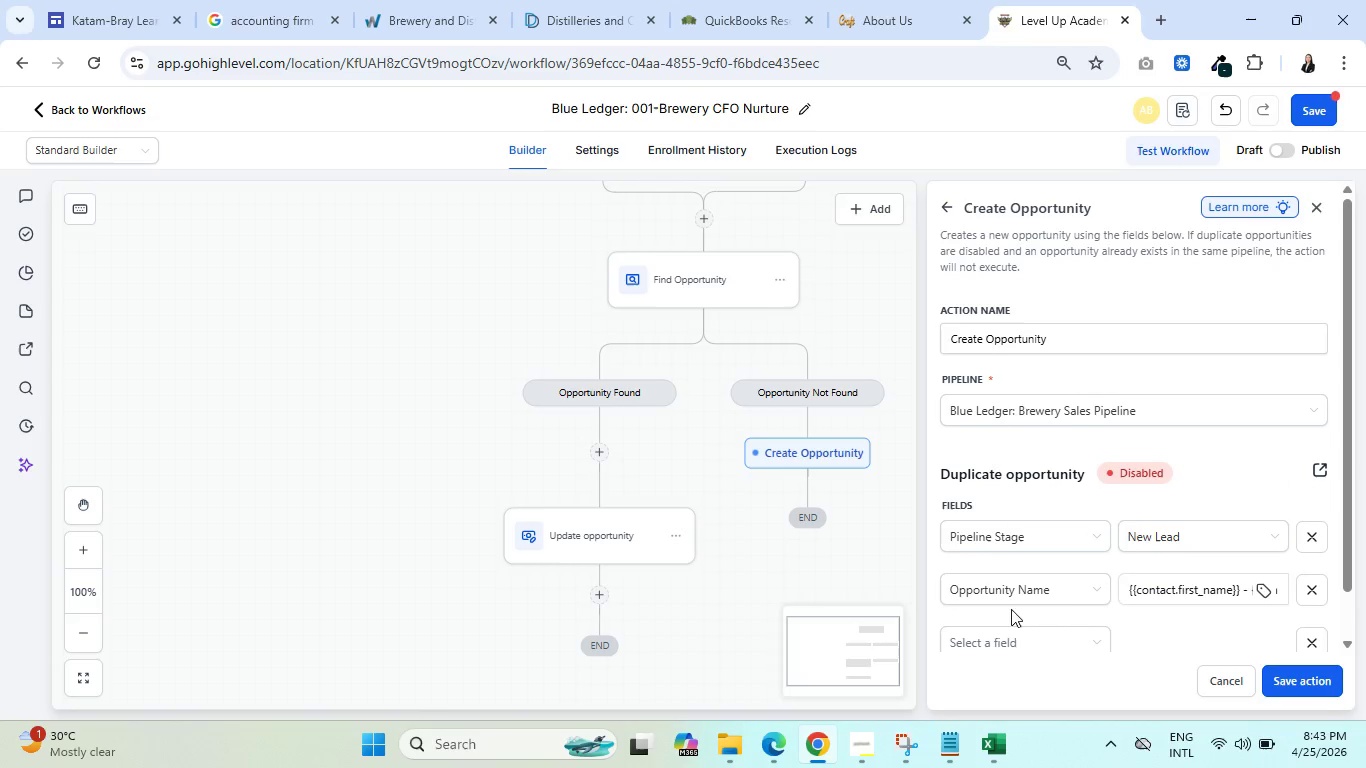 
left_click([1099, 585])
 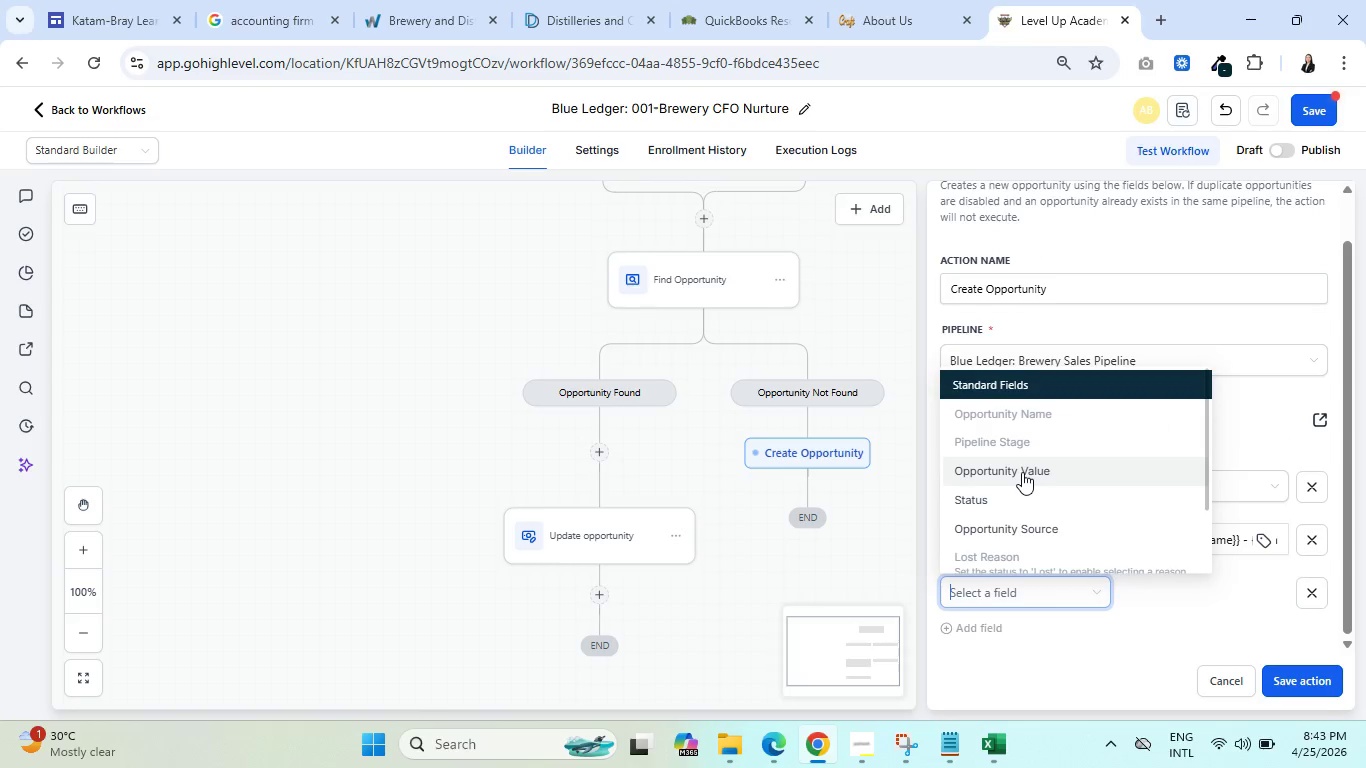 
scroll: coordinate [1077, 578], scroll_direction: down, amount: 2.0
 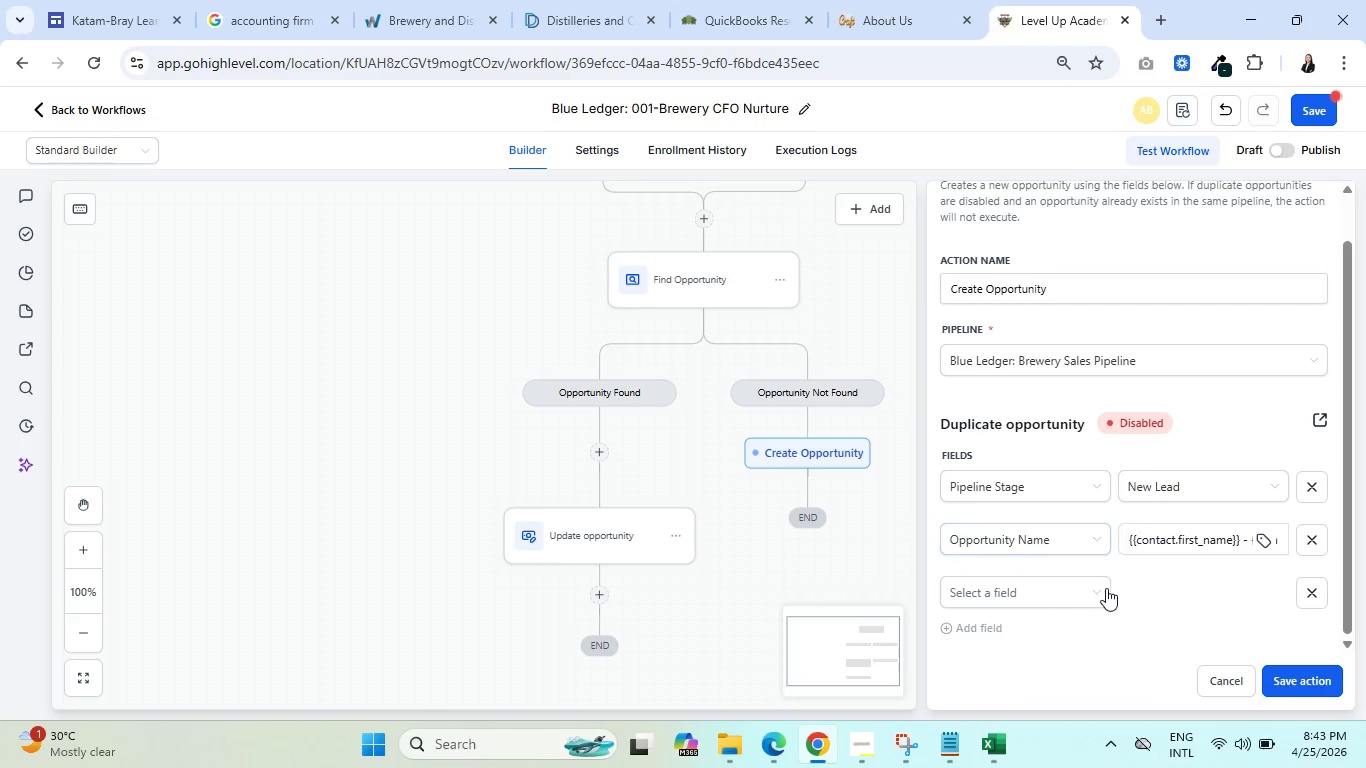 
left_click([1020, 494])
 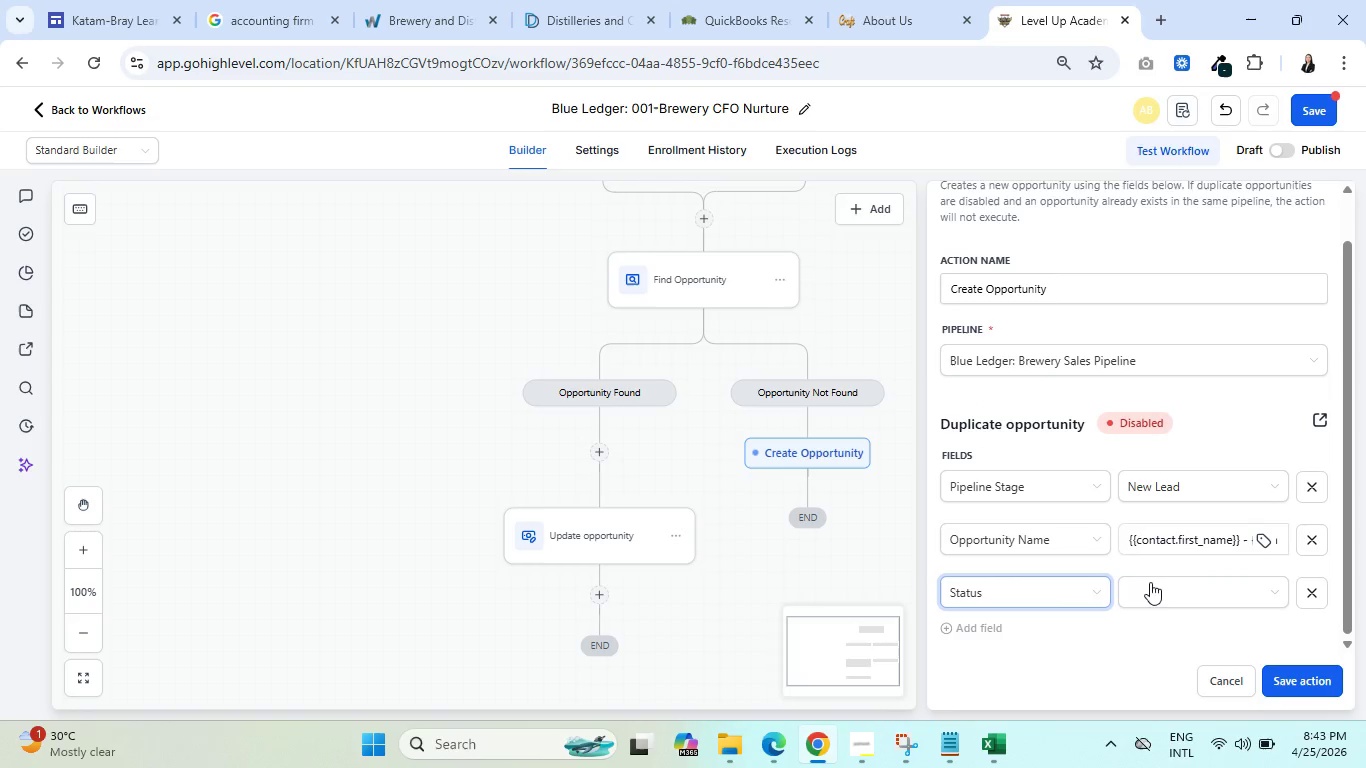 
left_click([1161, 586])
 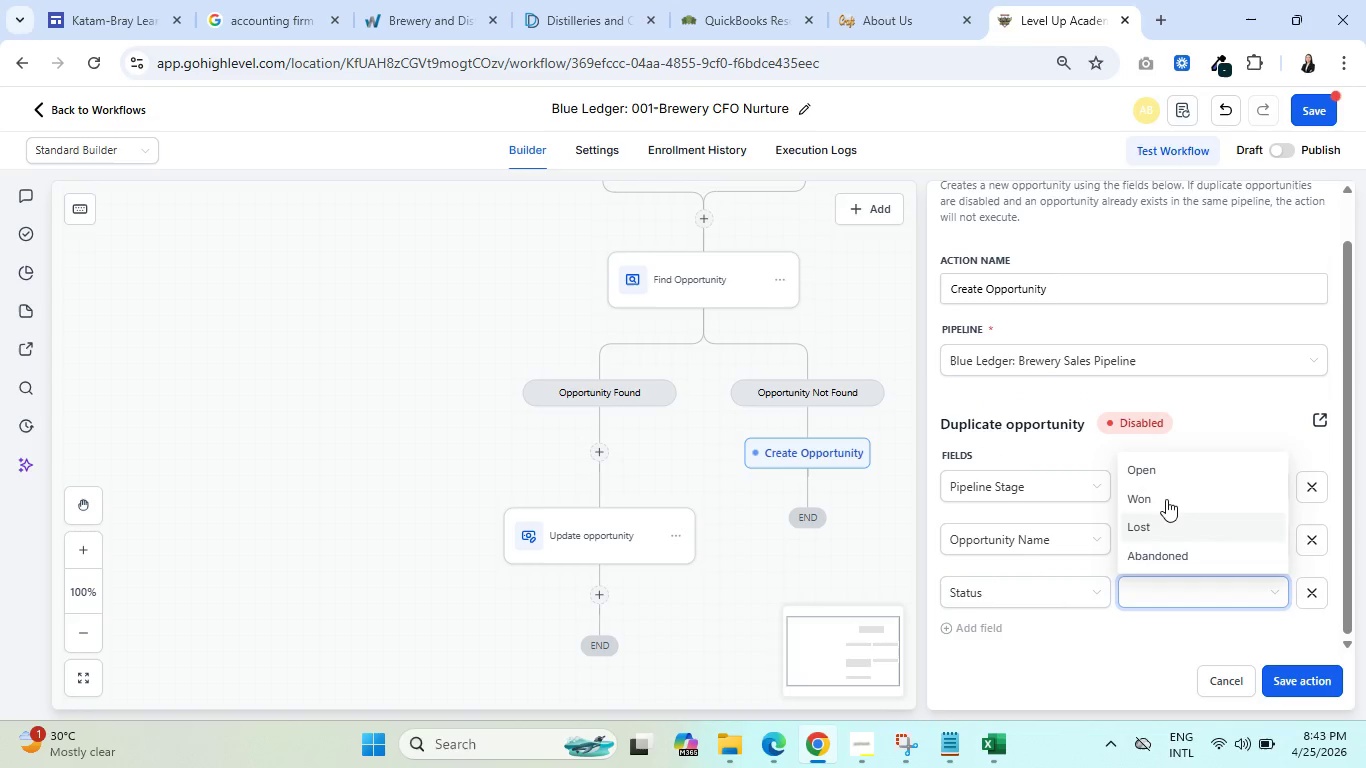 
left_click([1166, 467])
 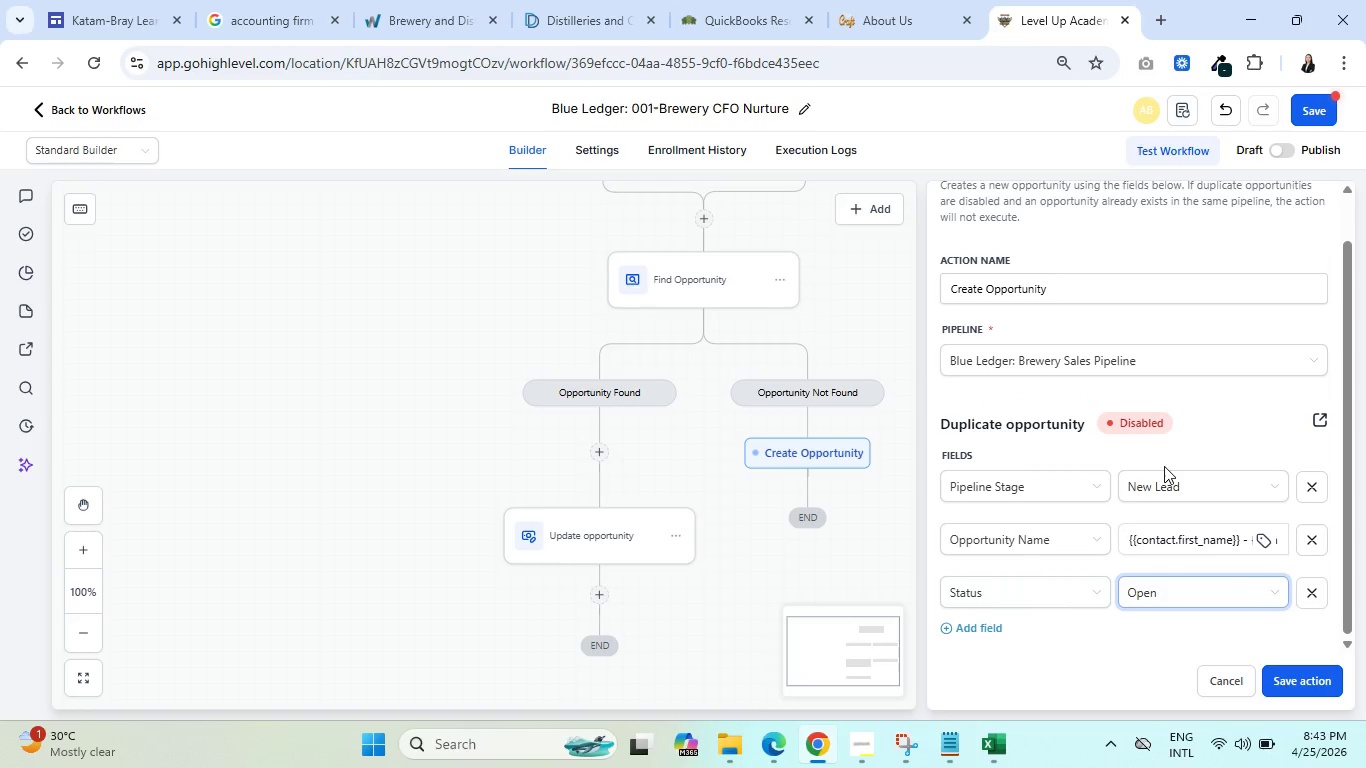 
wait(6.77)
 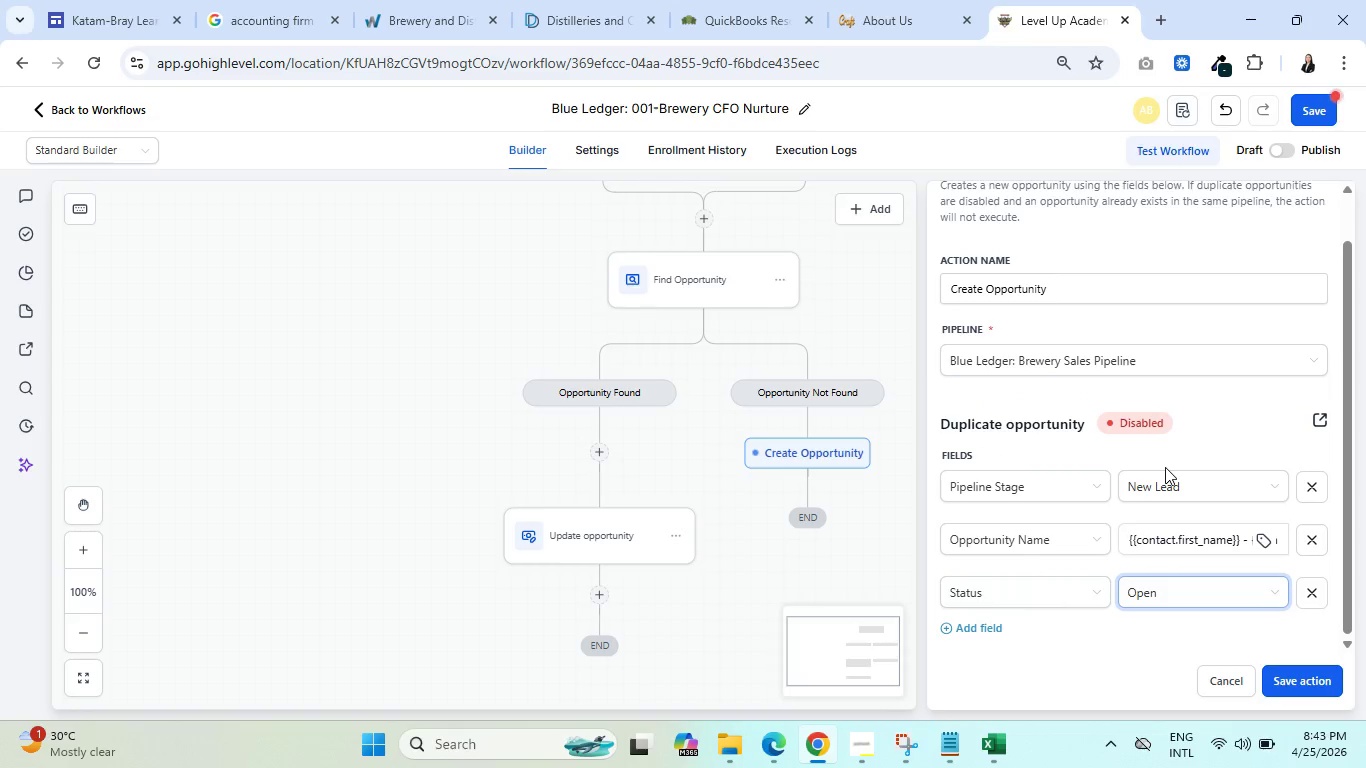 
left_click([1299, 681])
 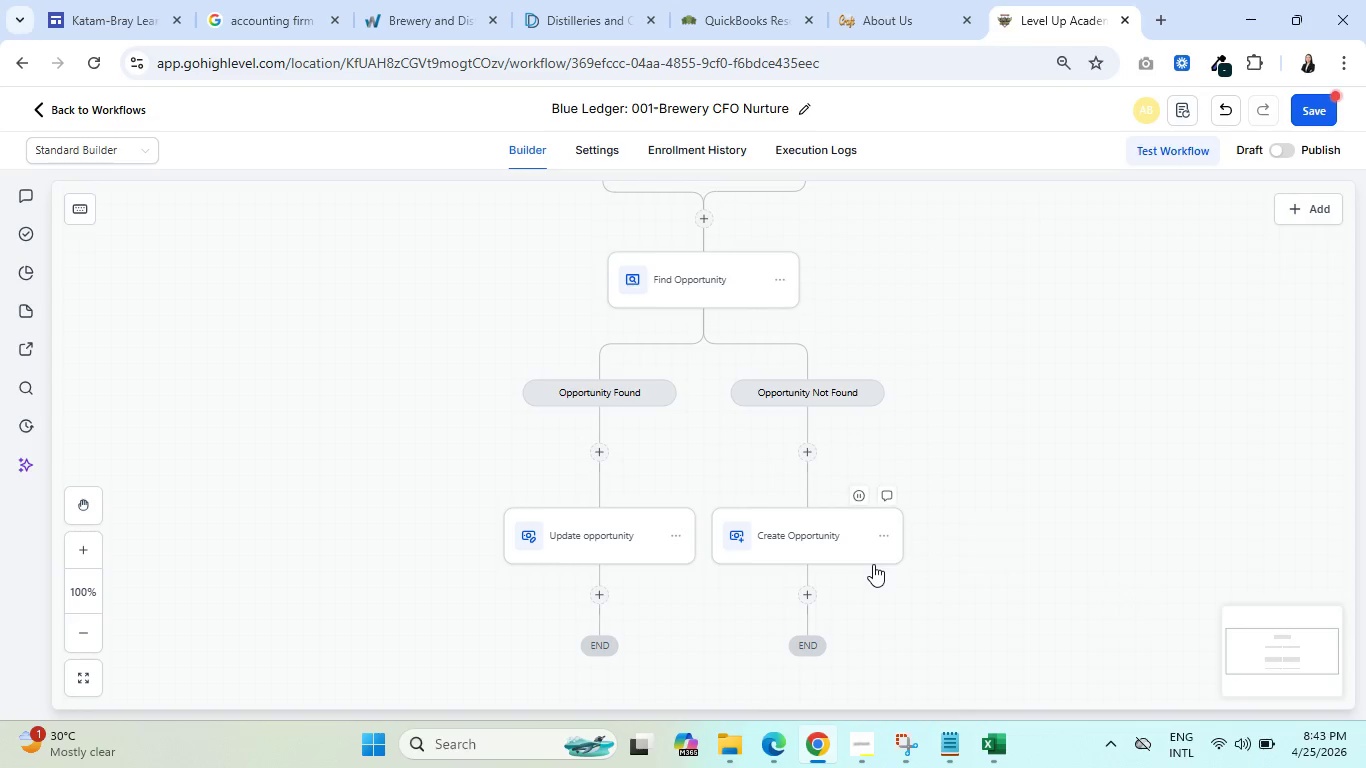 
scroll: coordinate [827, 538], scroll_direction: down, amount: 4.0
 